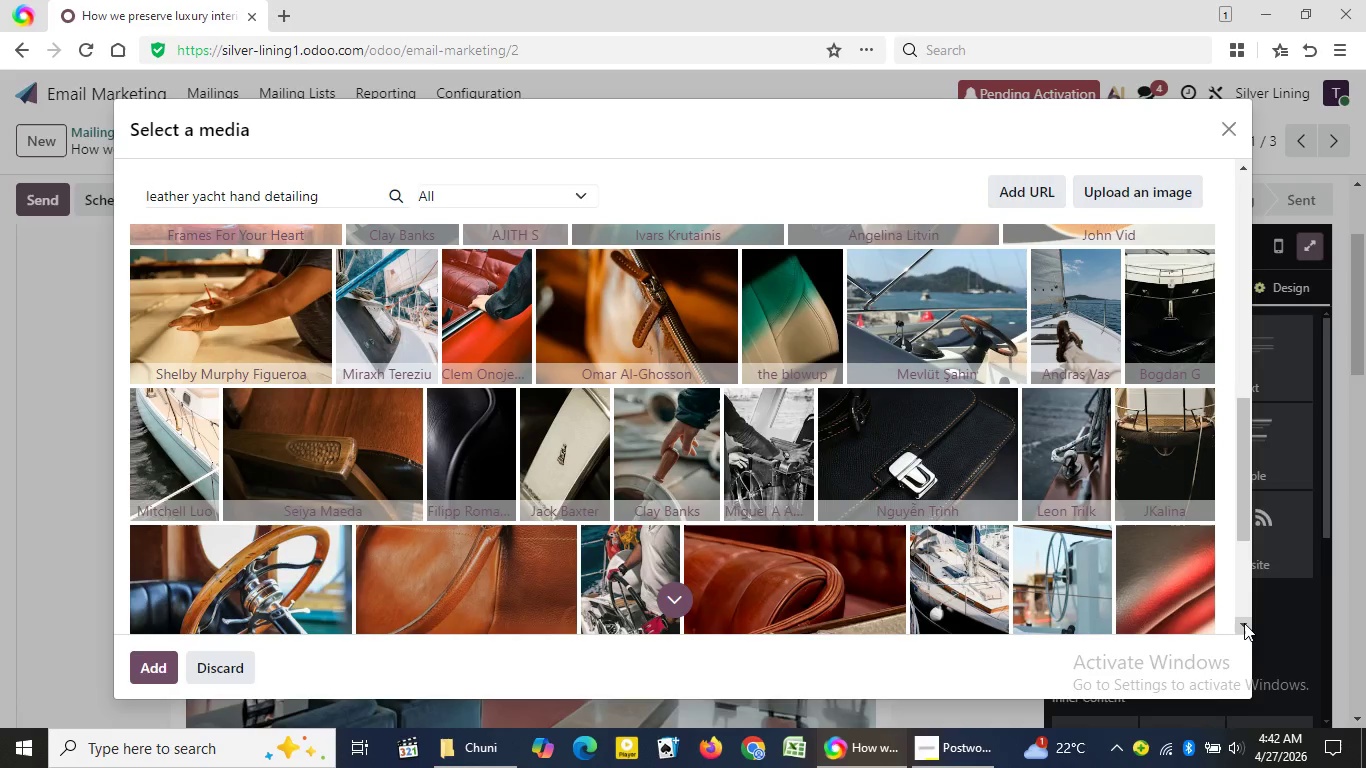 
triple_click([1244, 623])
 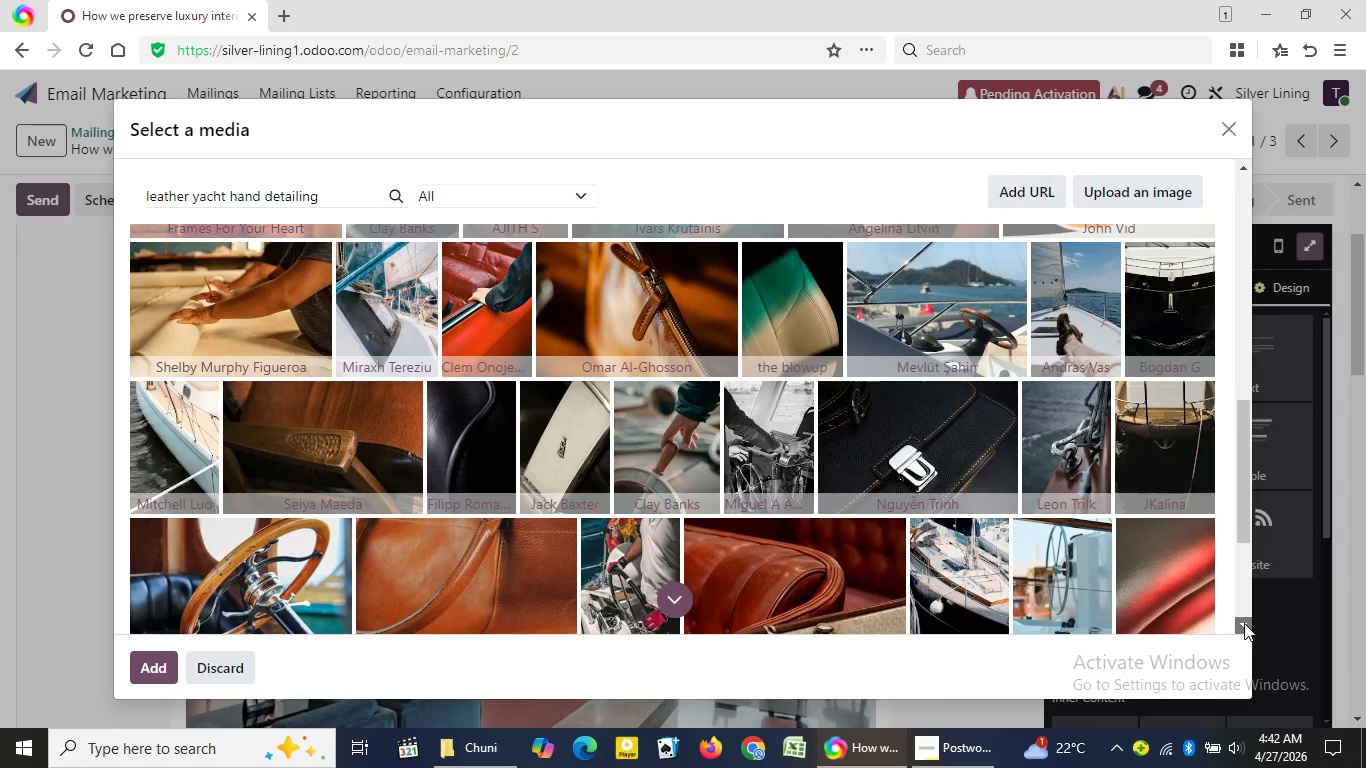 
double_click([1244, 626])
 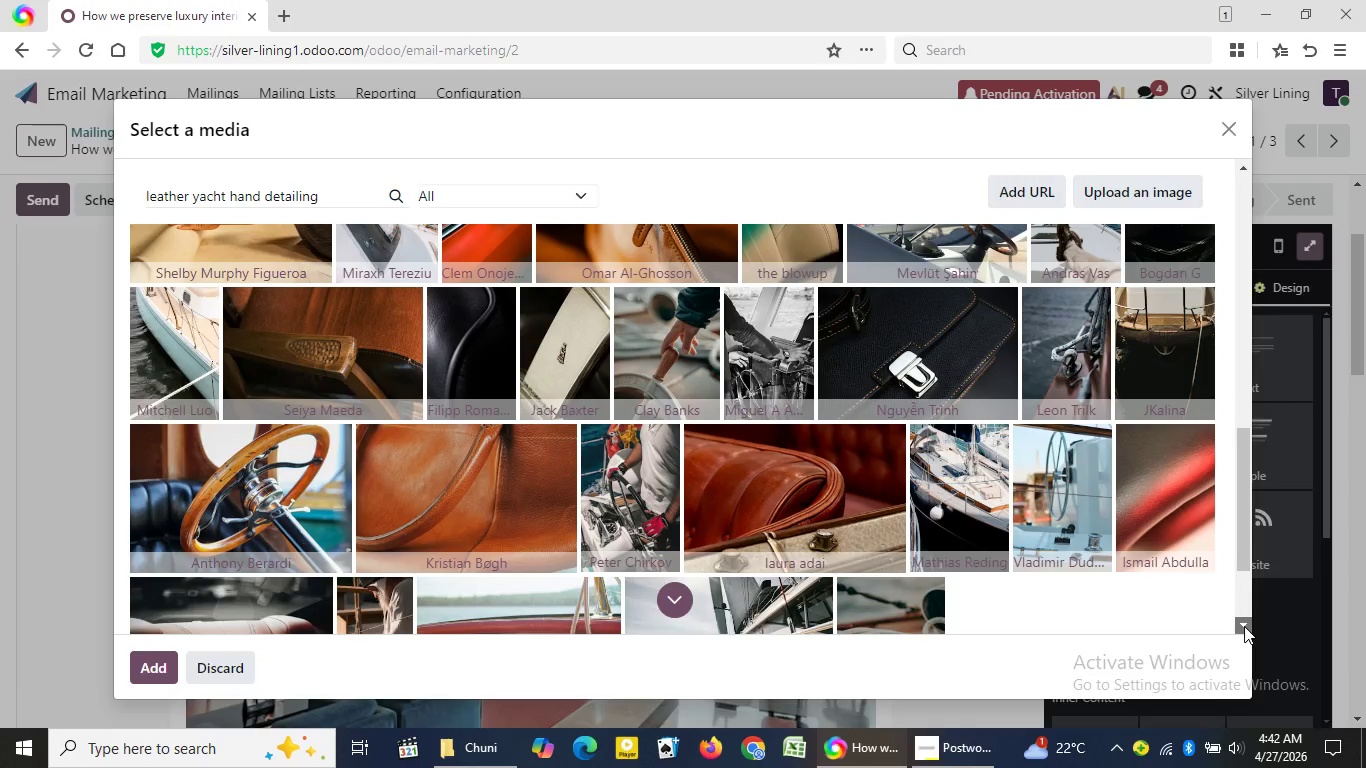 
triple_click([1244, 626])
 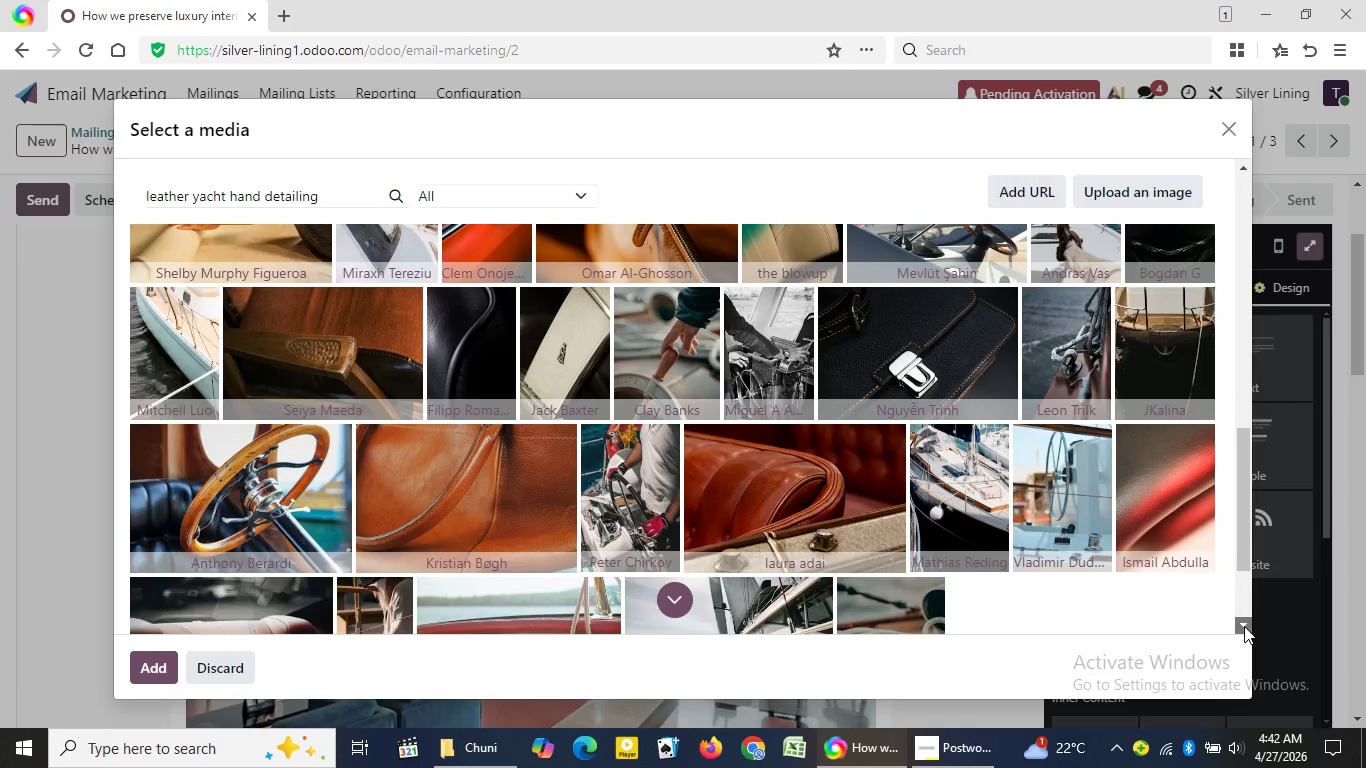 
triple_click([1244, 626])
 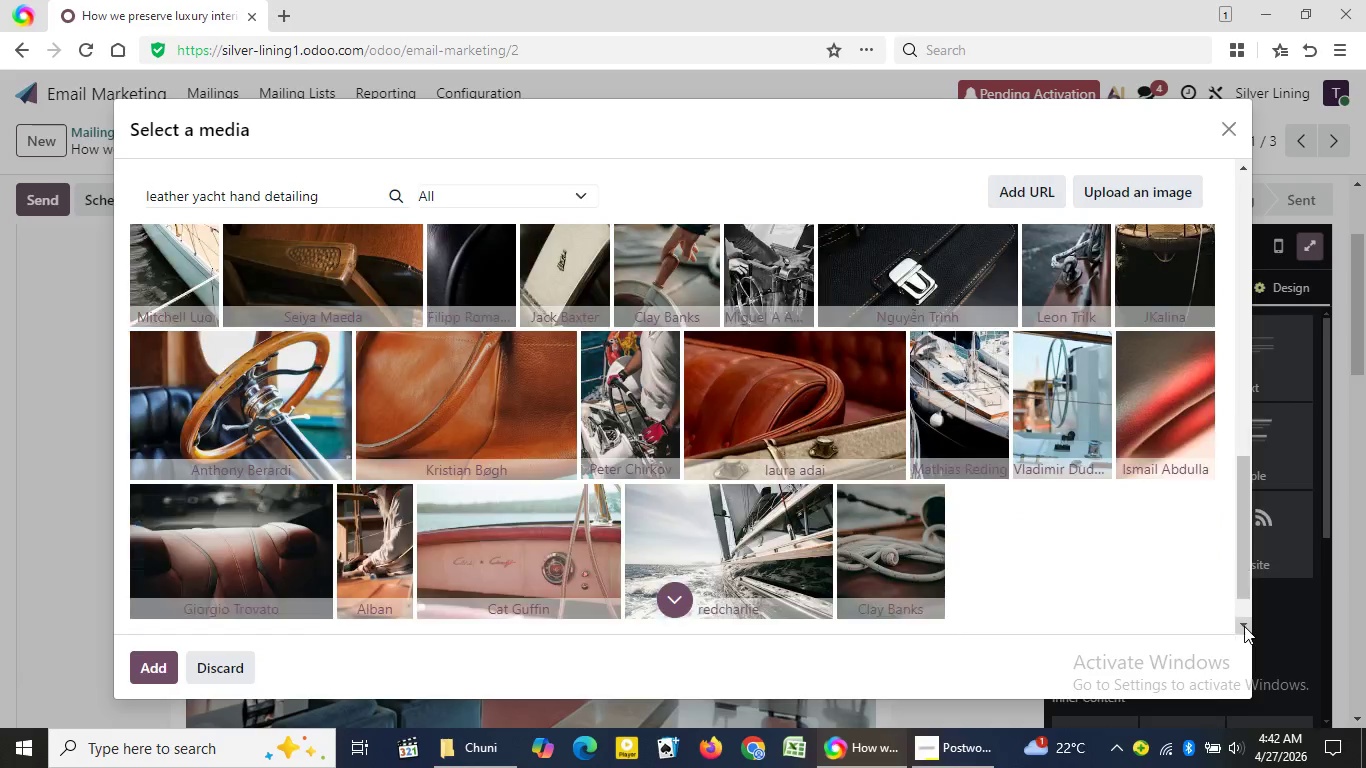 
triple_click([1244, 626])
 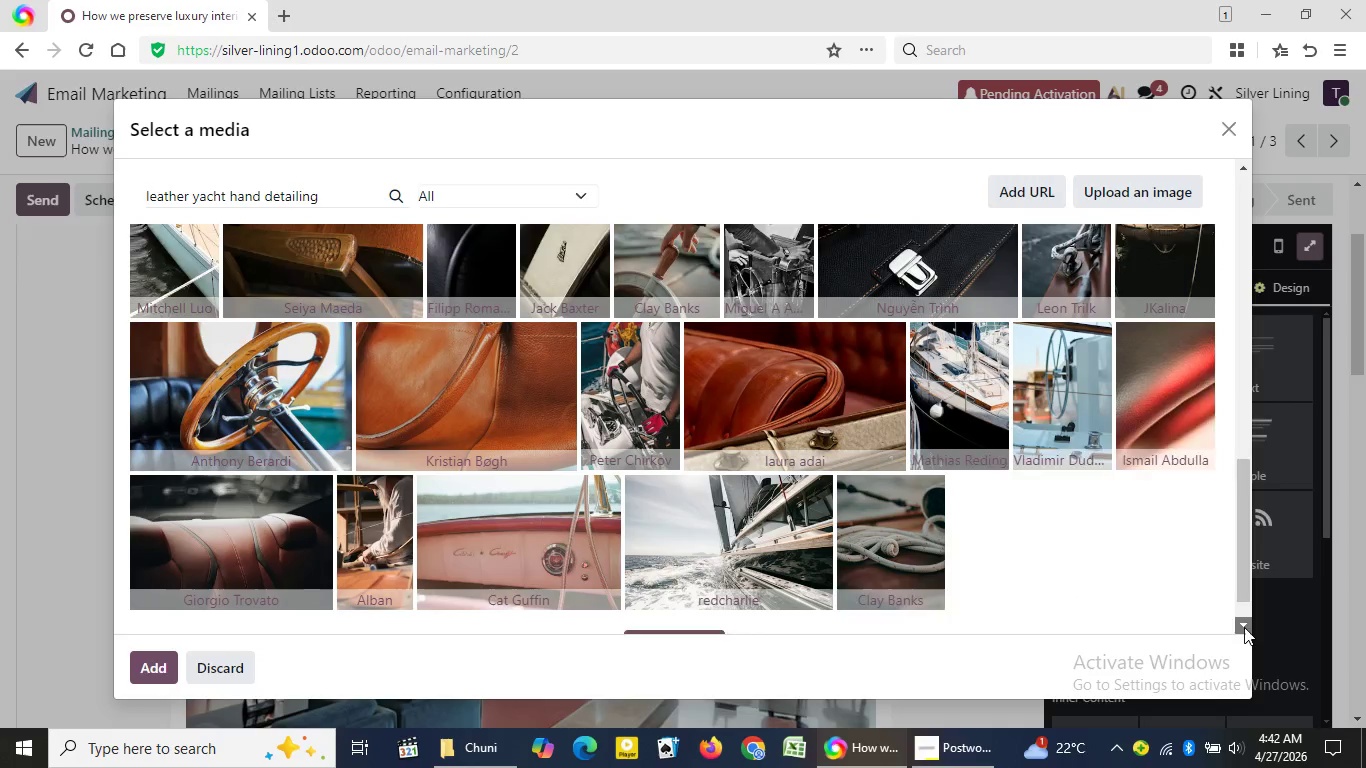 
double_click([1244, 627])
 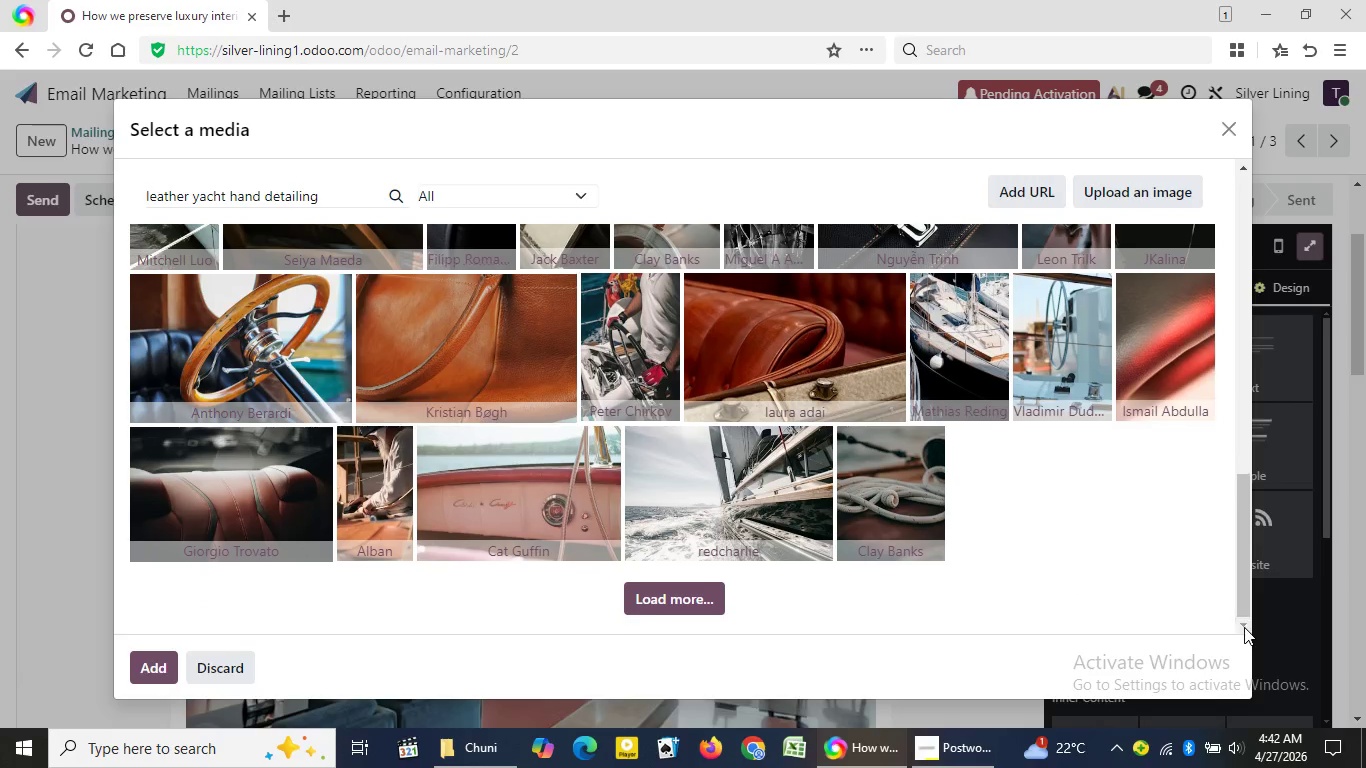 
triple_click([1244, 627])
 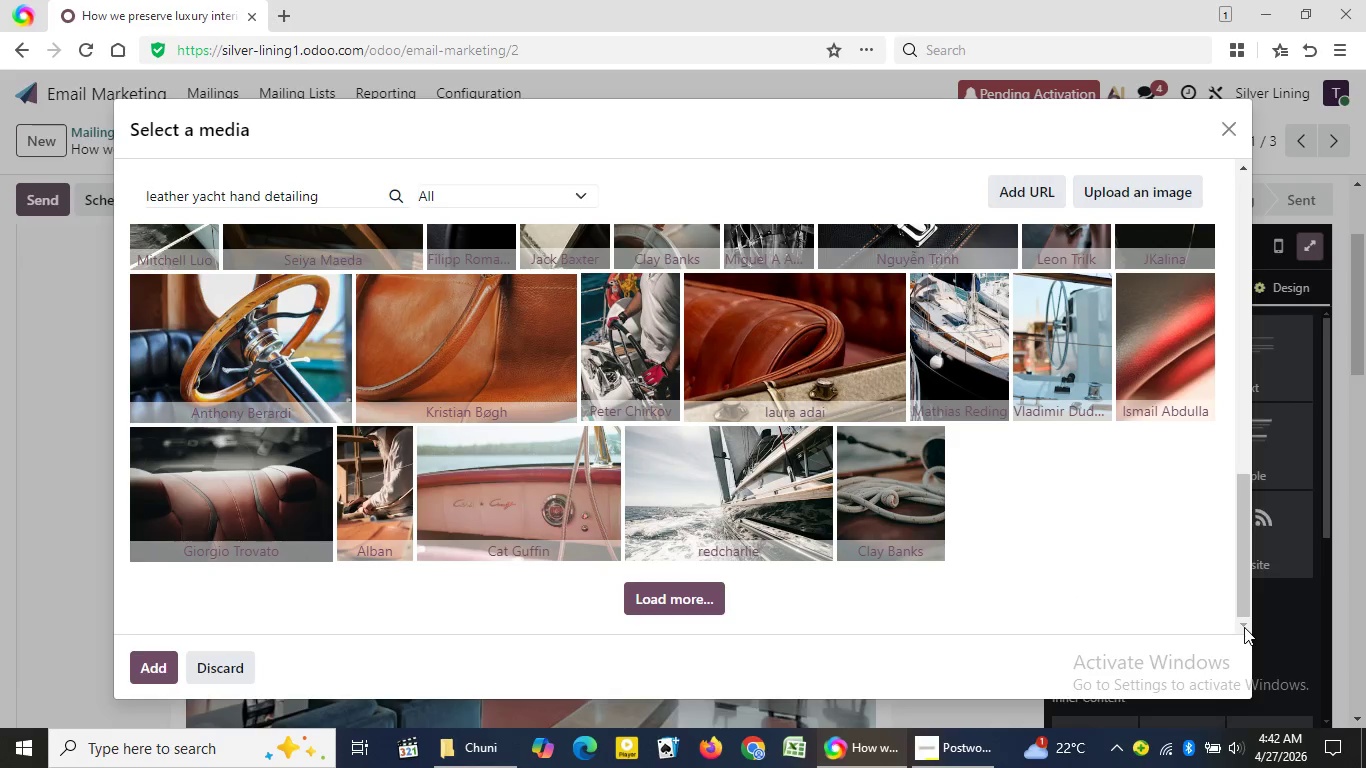 
triple_click([1244, 627])
 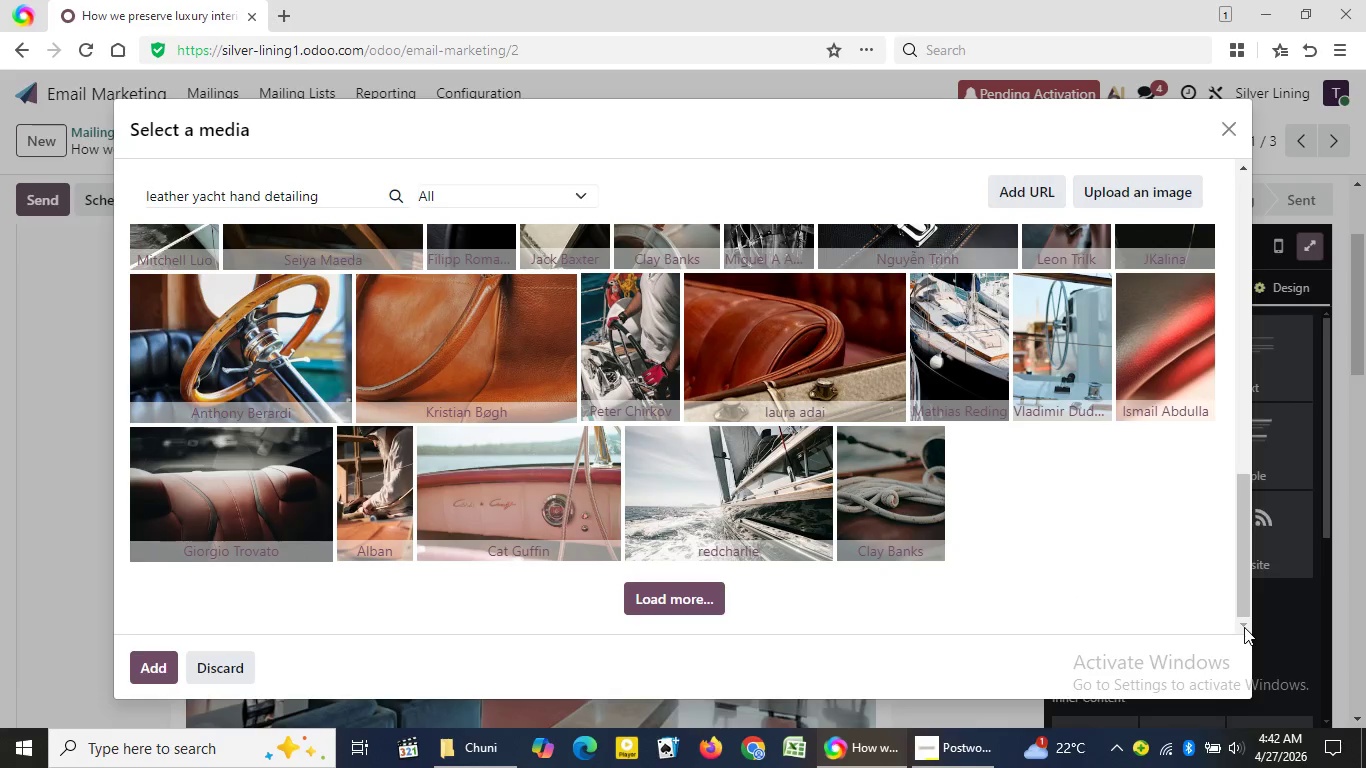 
triple_click([1244, 627])
 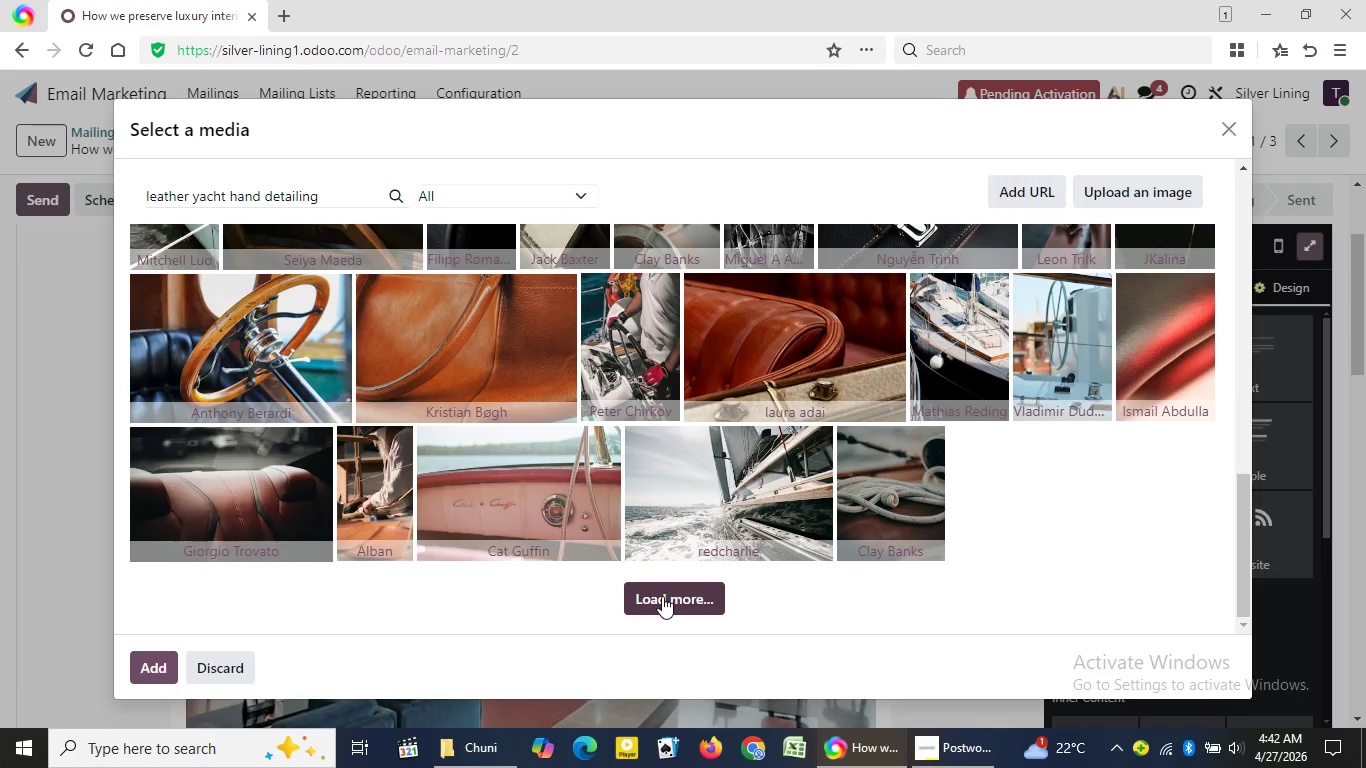 
left_click([662, 596])
 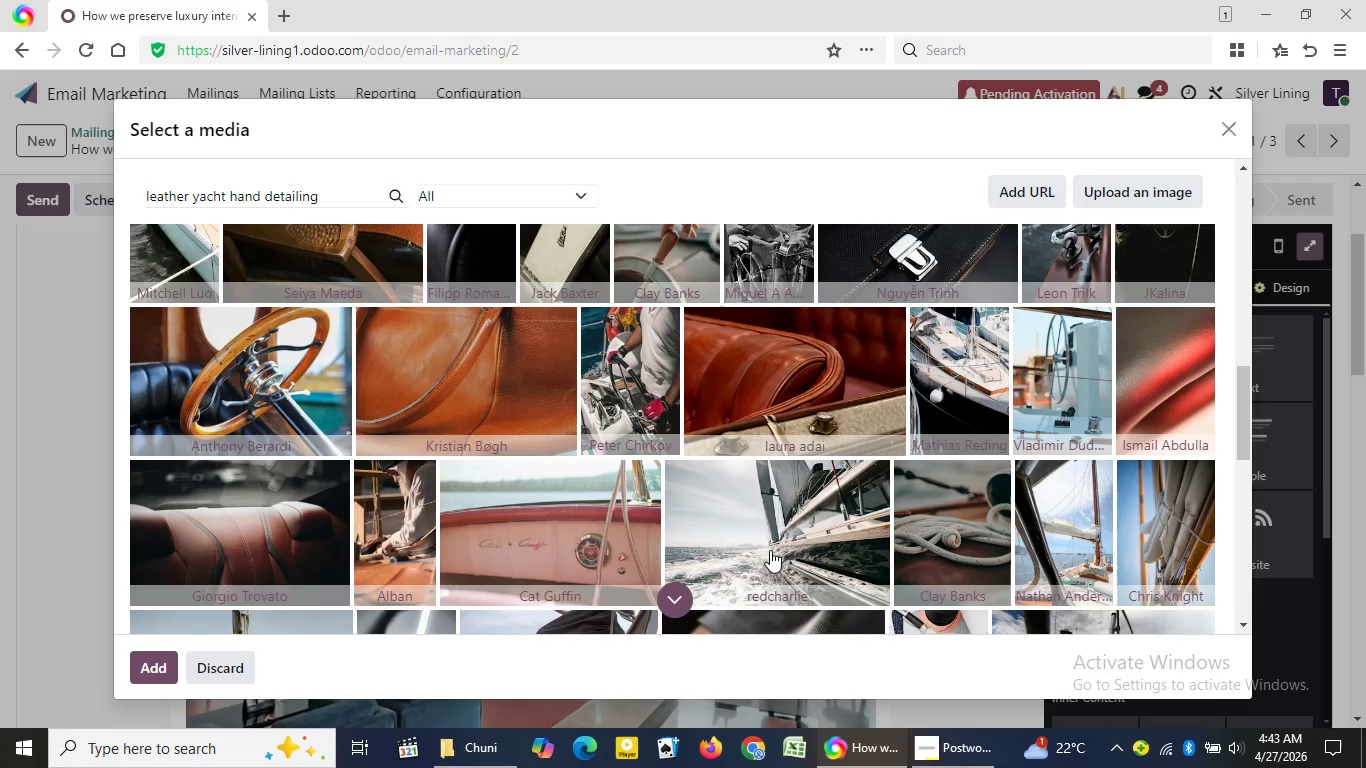 
wait(57.48)
 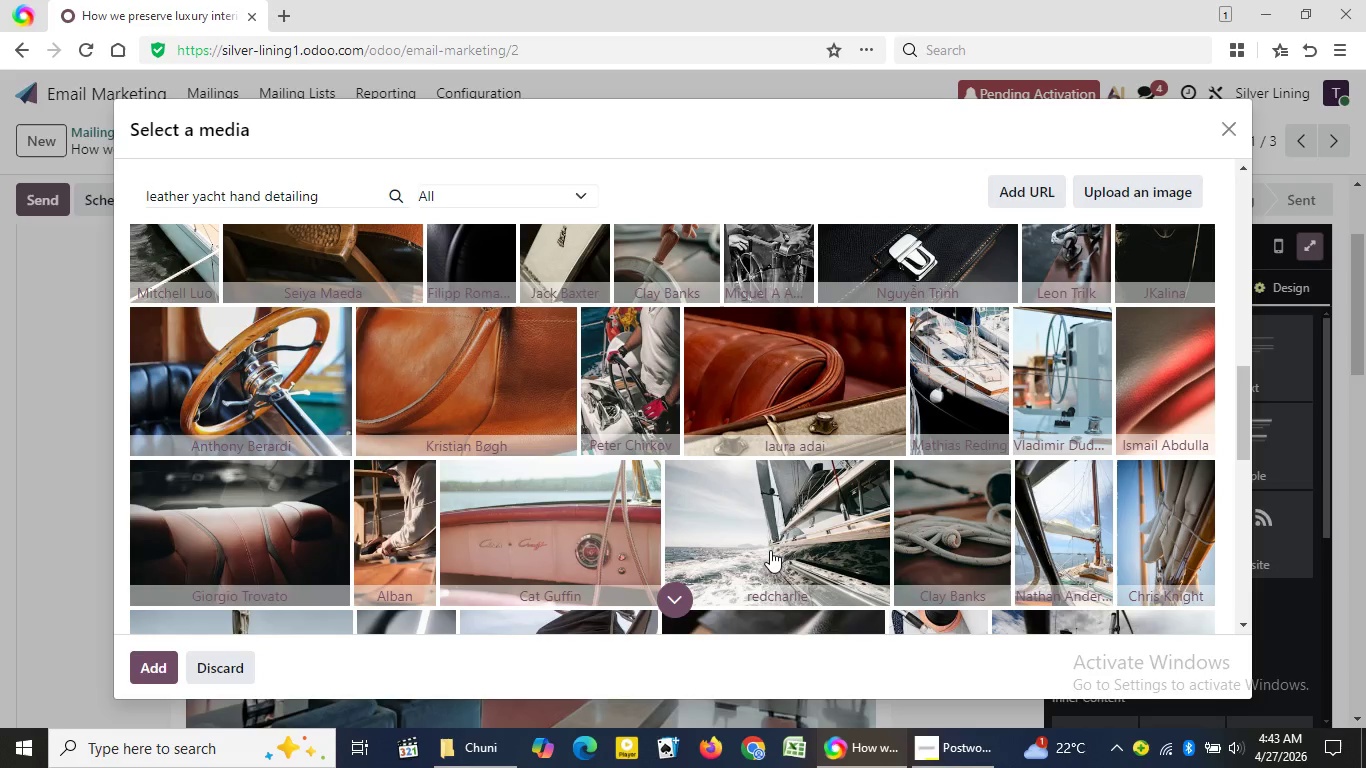 
left_click_drag(start_coordinate=[1240, 434], to_coordinate=[1240, 610])
 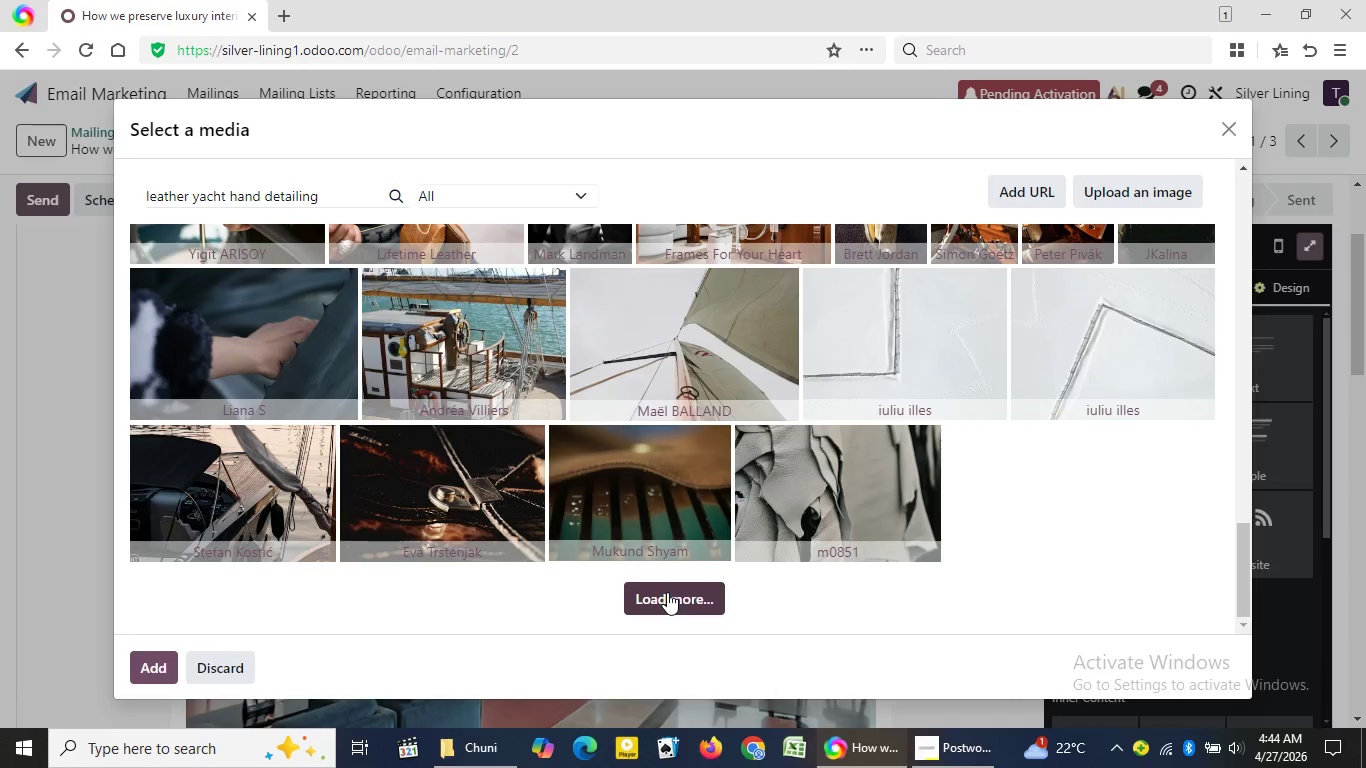 
wait(64.58)
 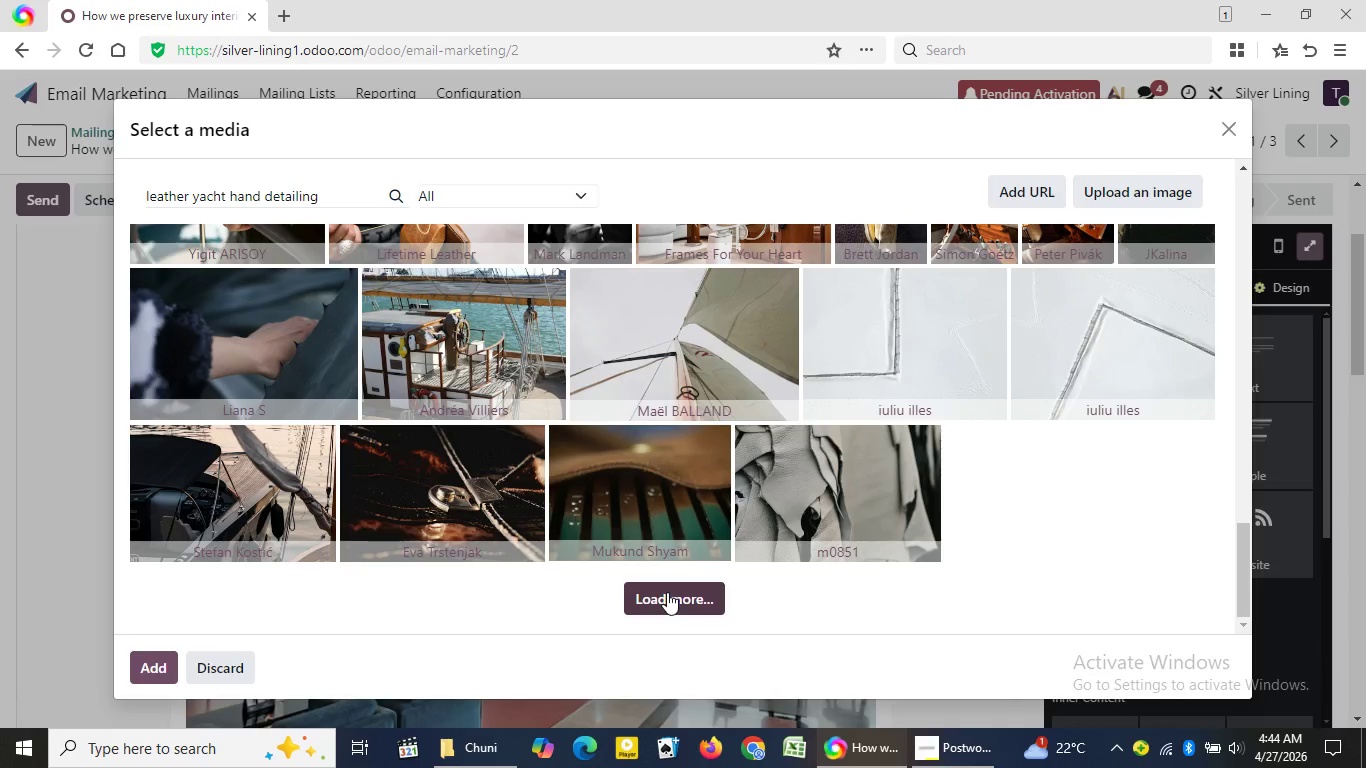 
left_click([702, 593])
 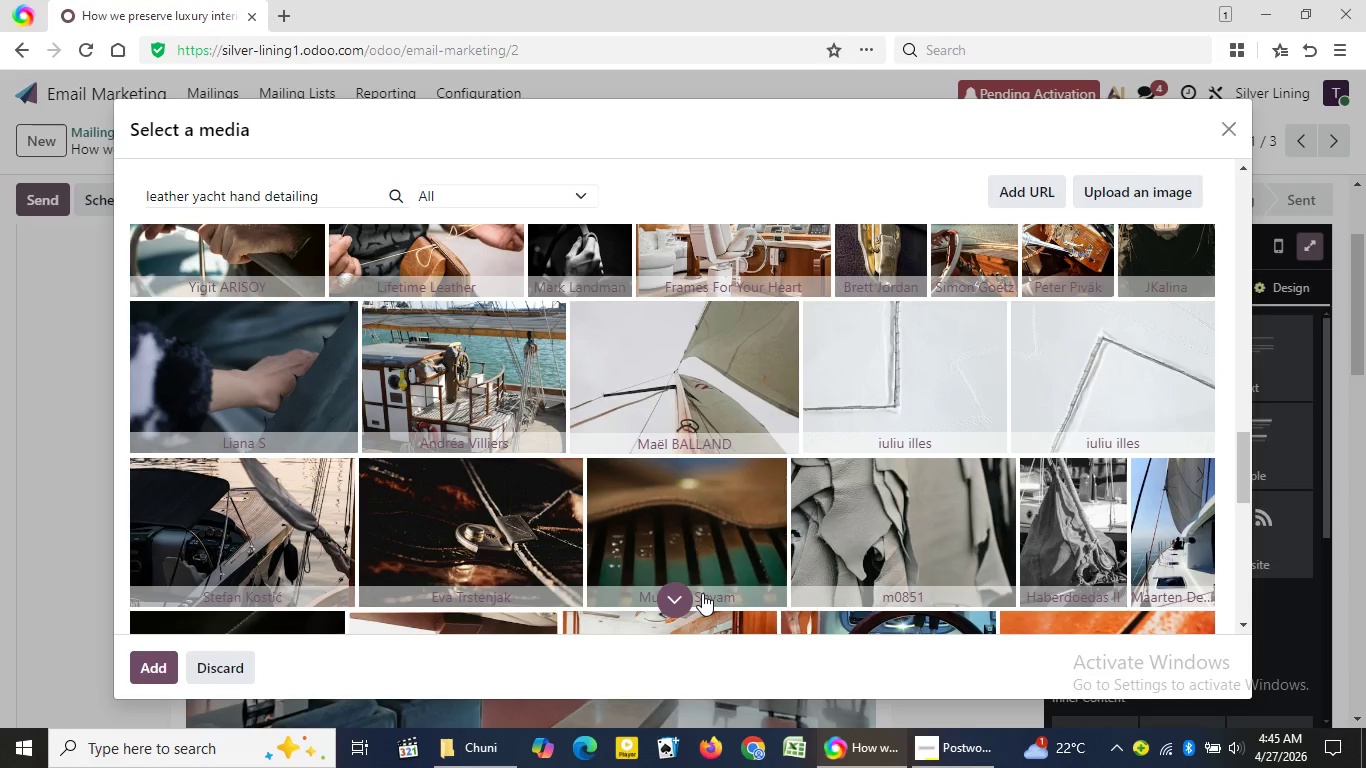 
wait(54.12)
 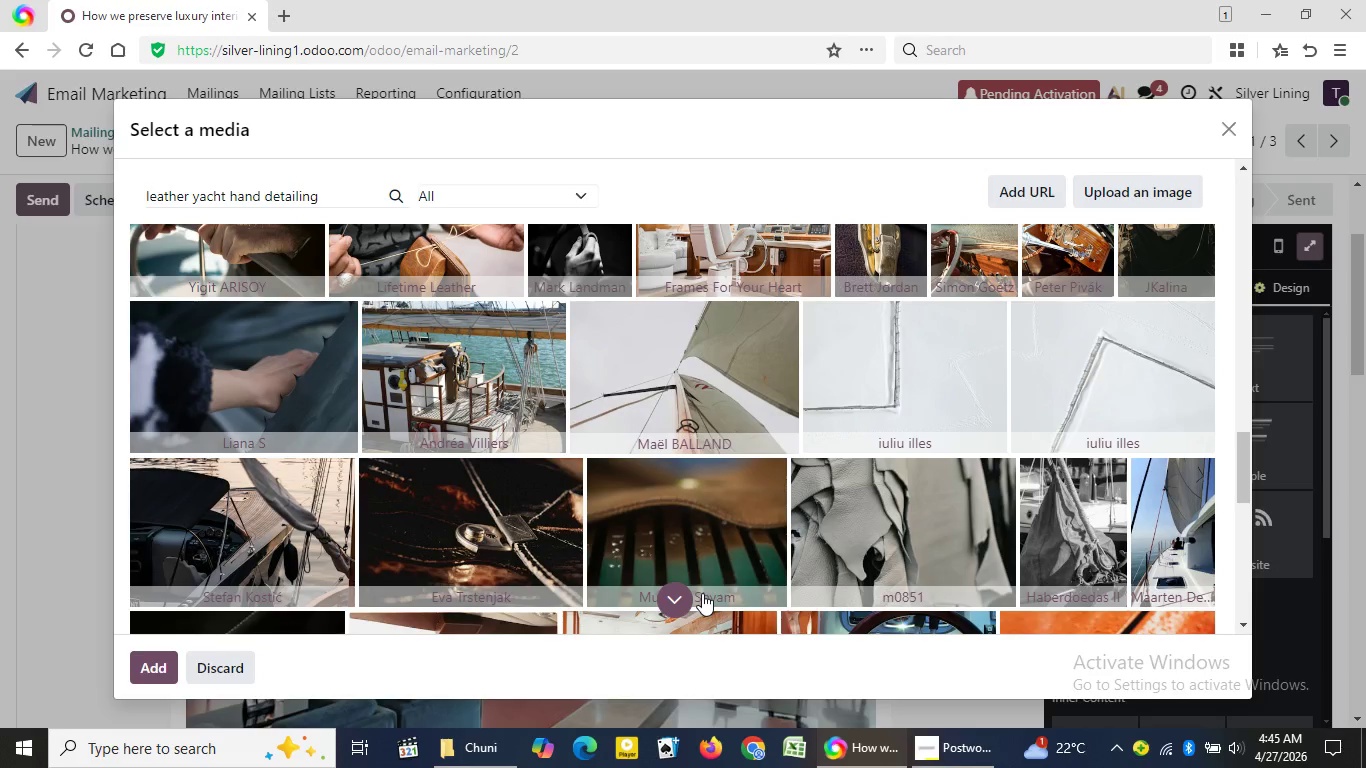 
left_click([1245, 621])
 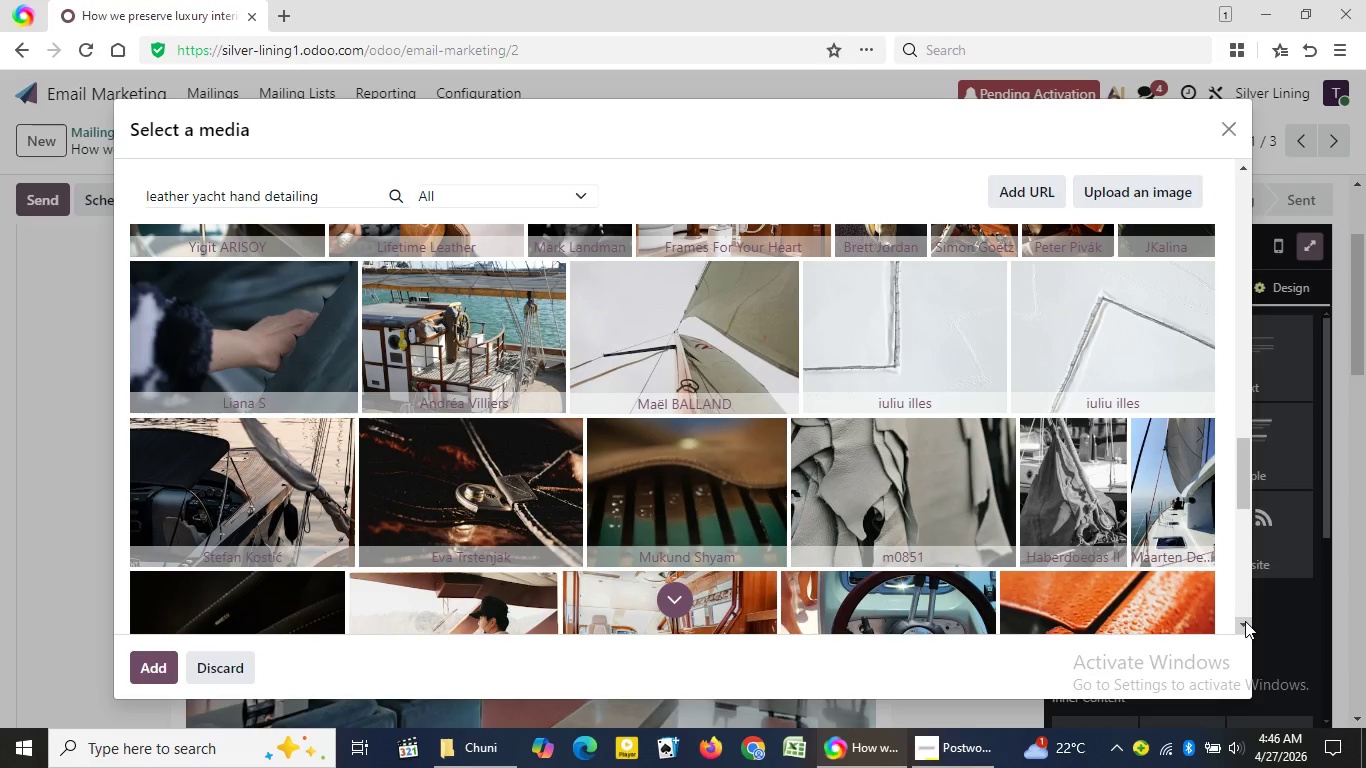 
wait(38.56)
 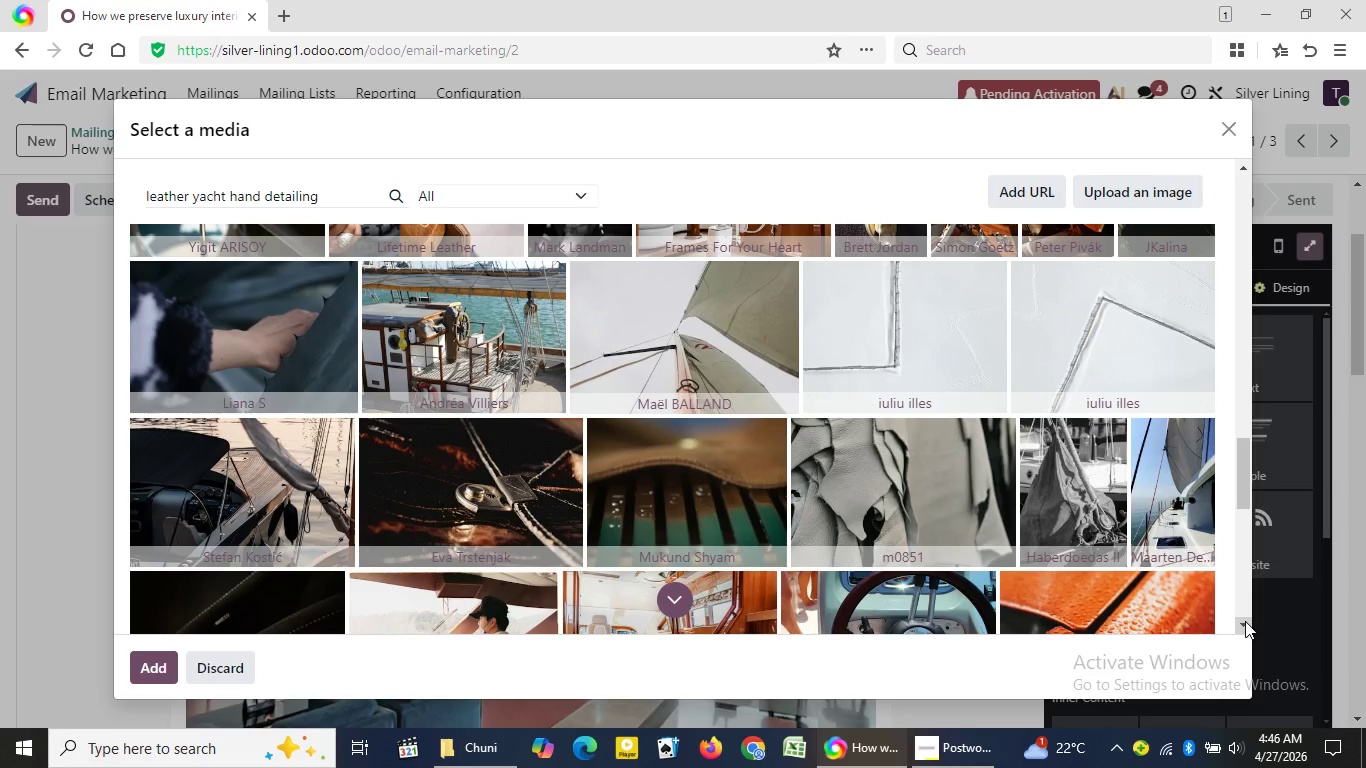 
double_click([1245, 621])
 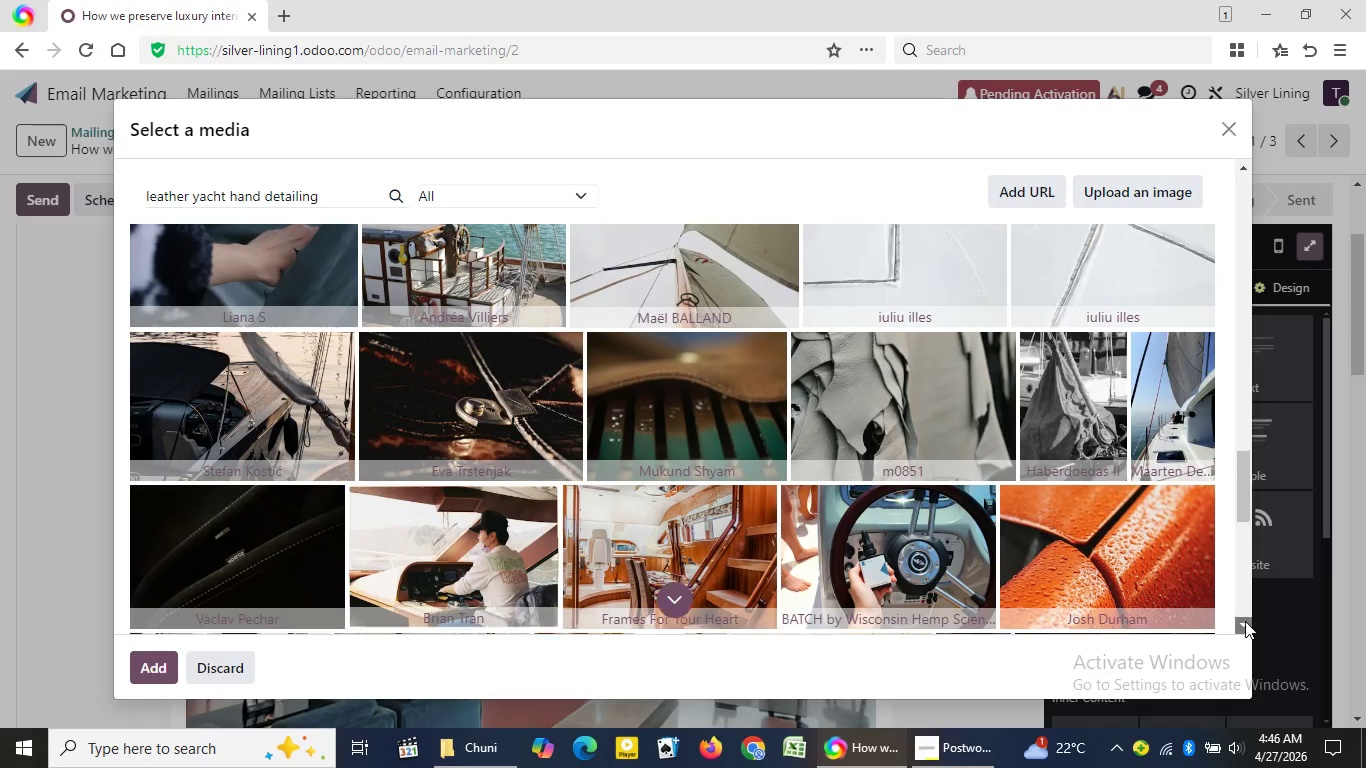 
double_click([1245, 621])
 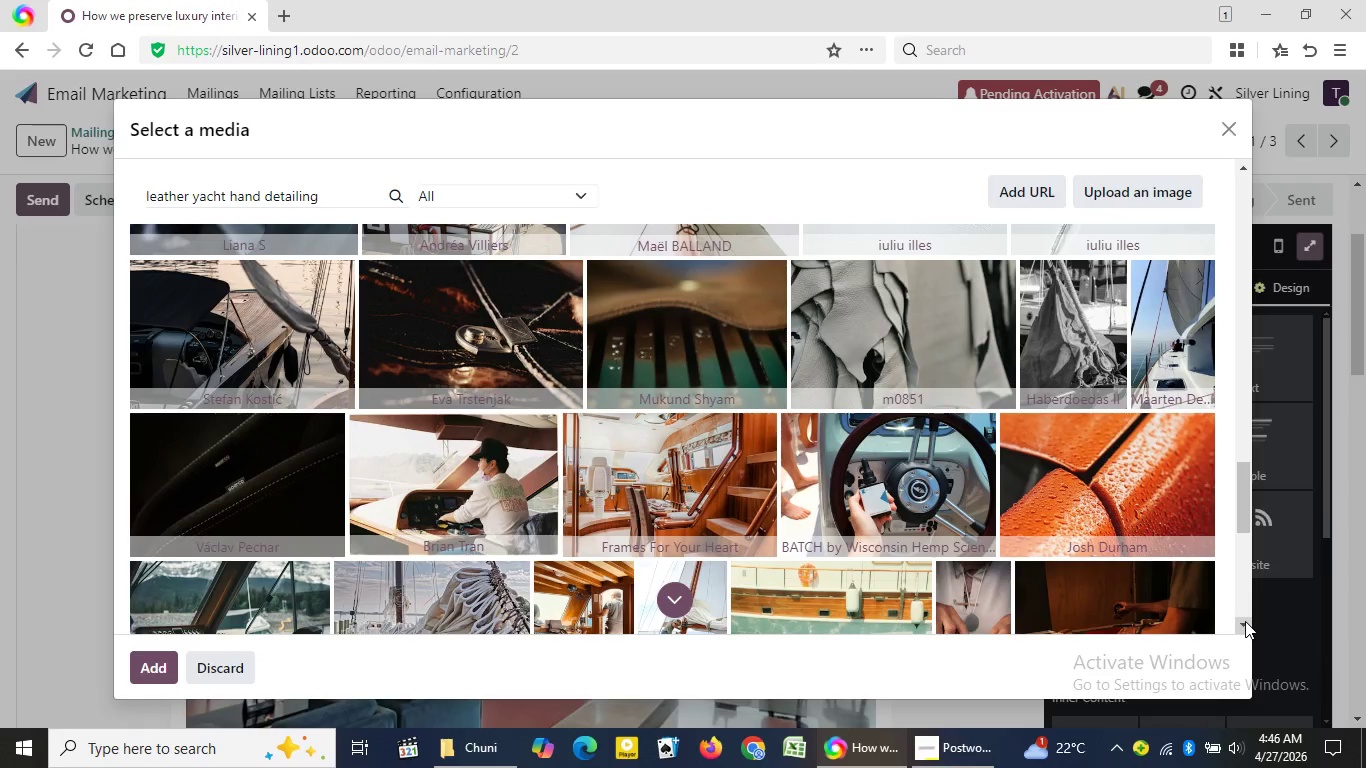 
triple_click([1245, 621])
 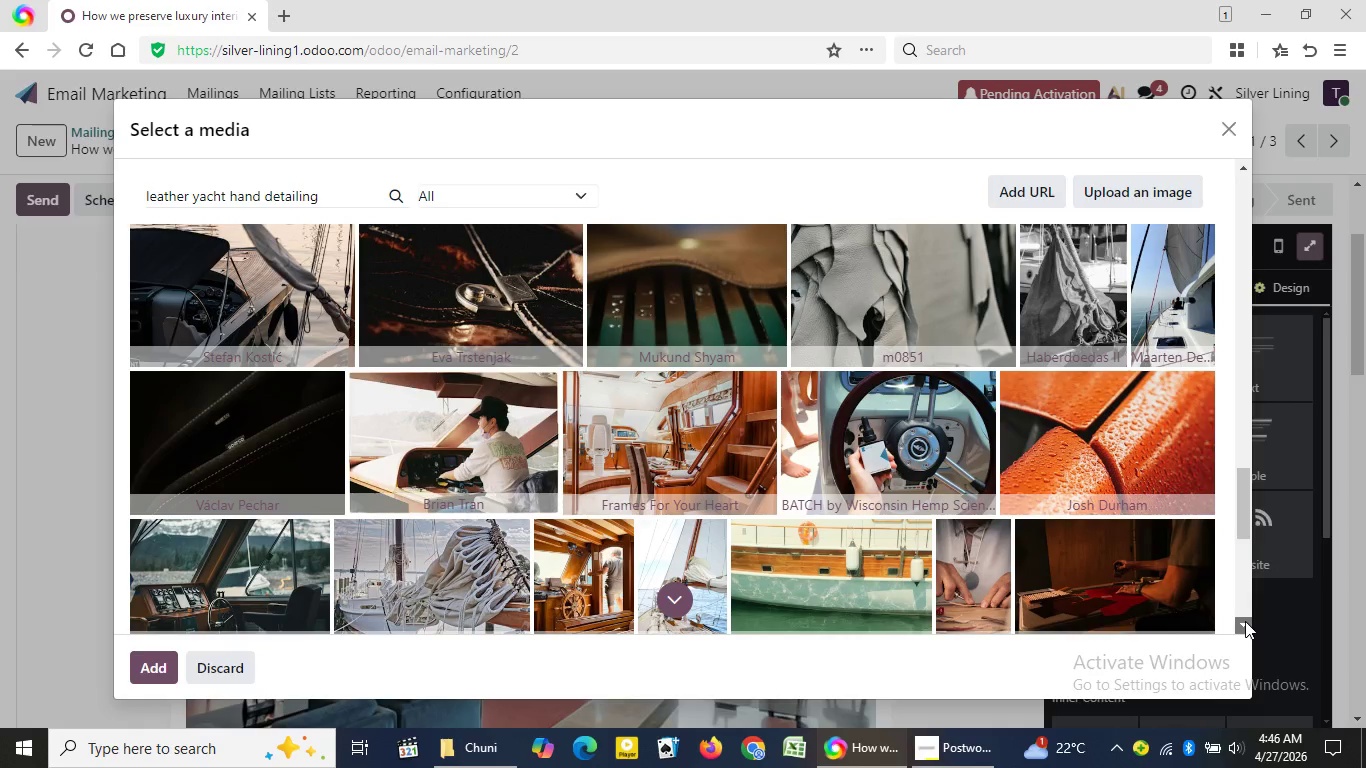 
double_click([1245, 621])
 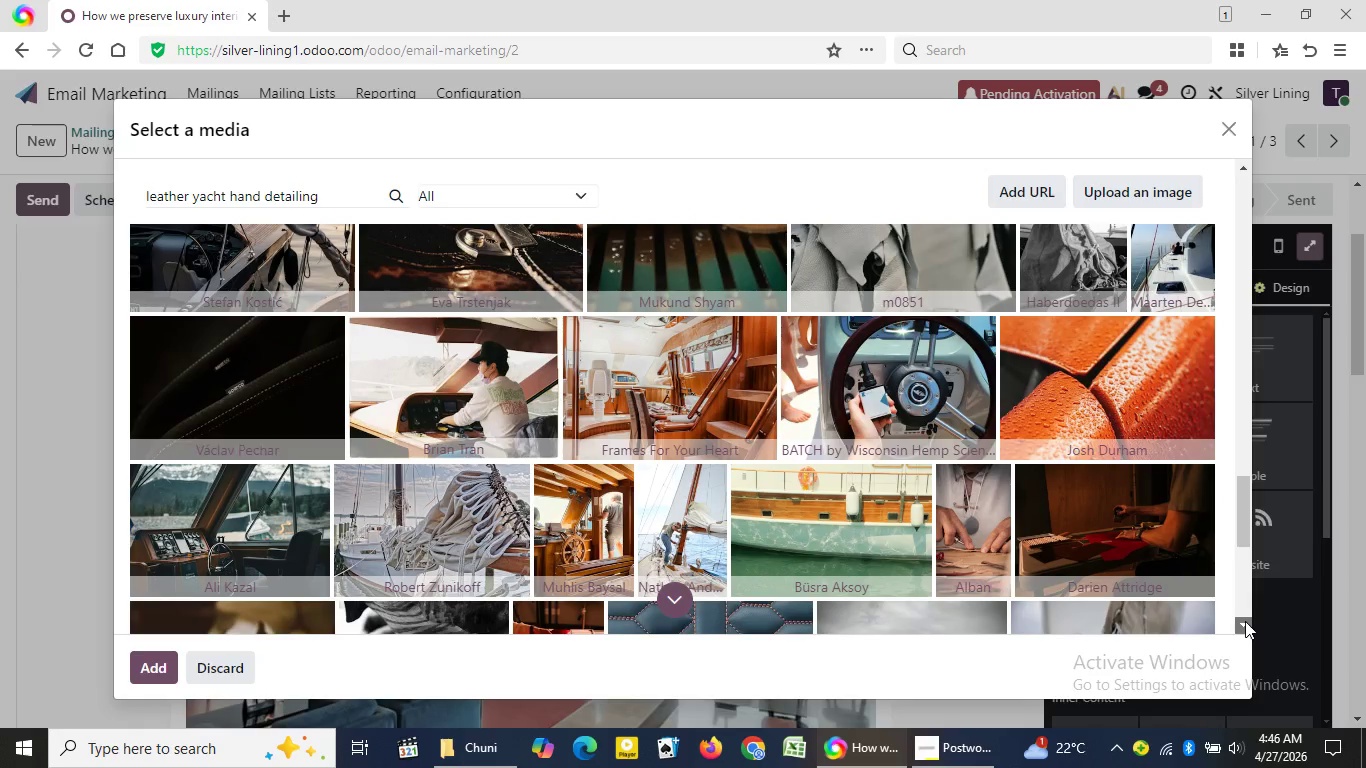 
triple_click([1245, 621])
 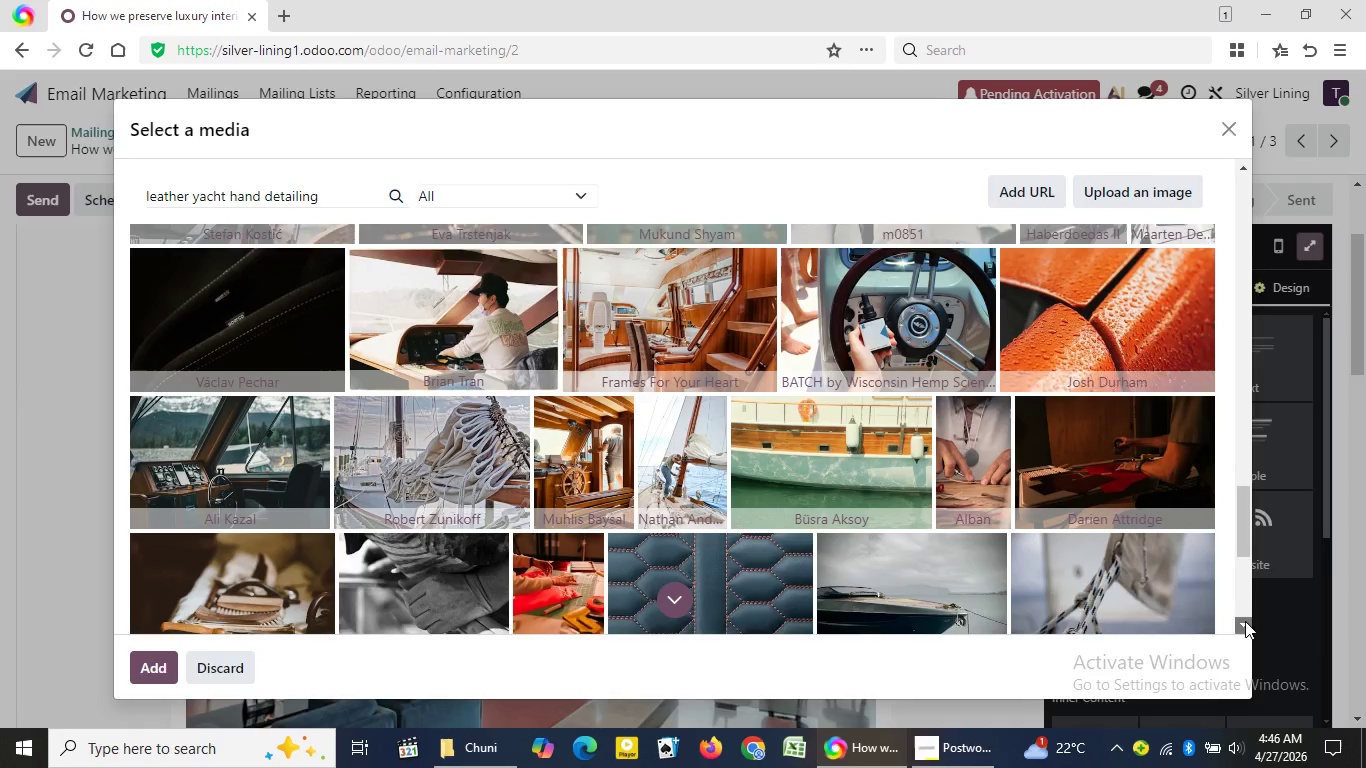 
triple_click([1245, 621])
 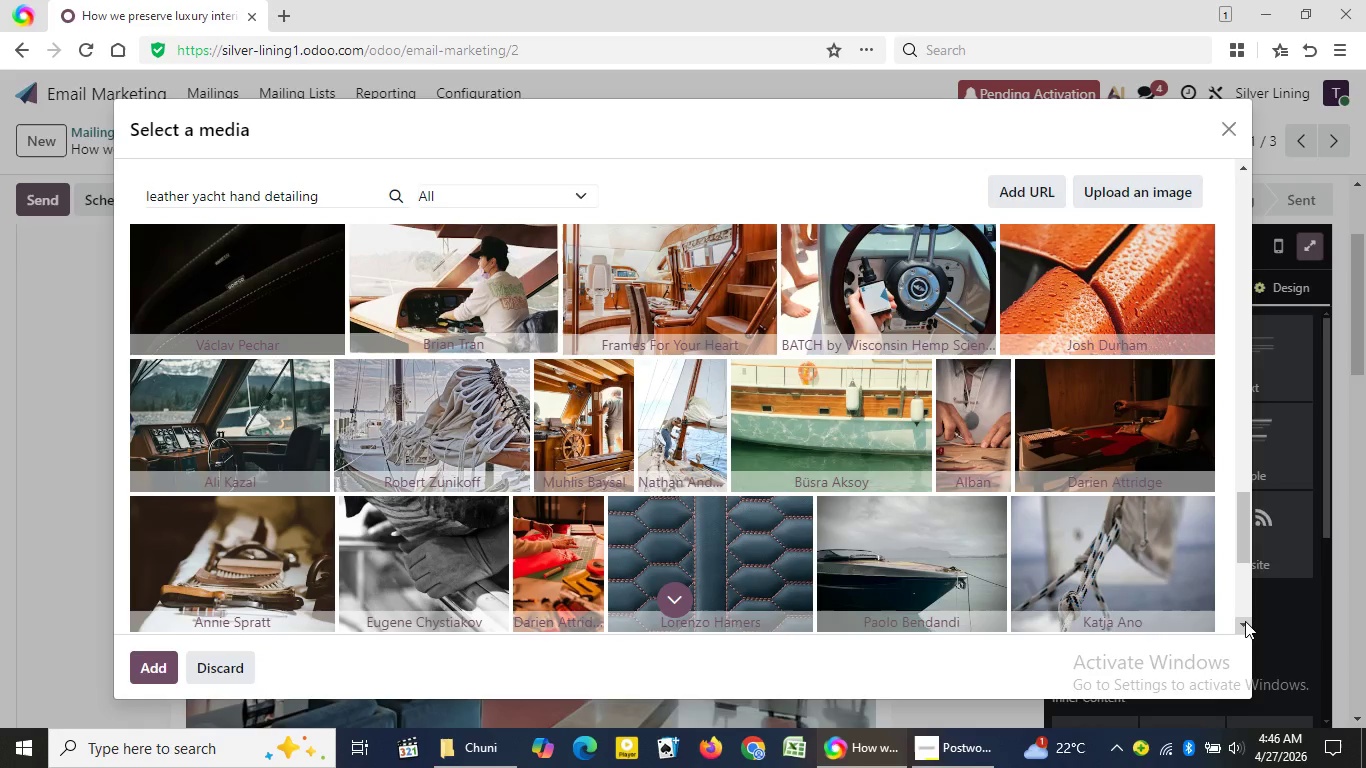 
double_click([1245, 621])
 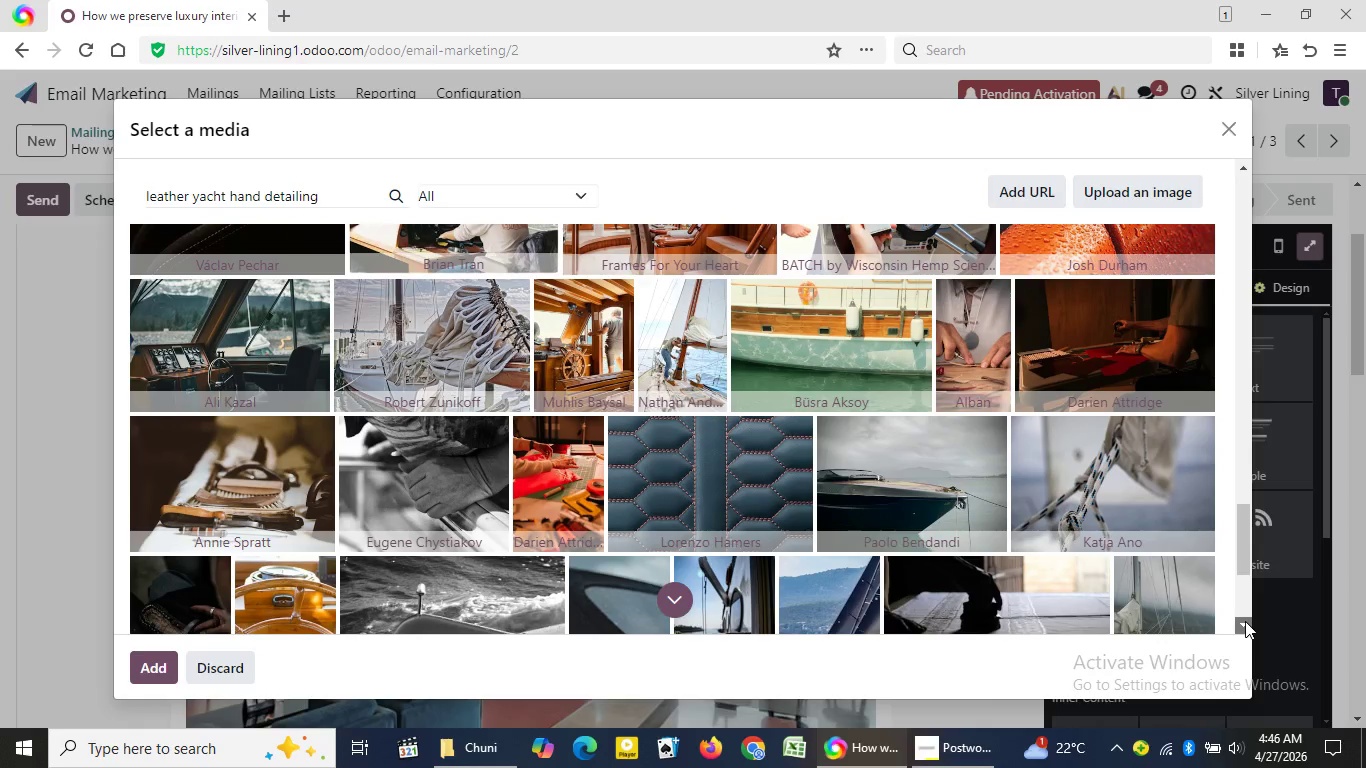 
triple_click([1245, 621])
 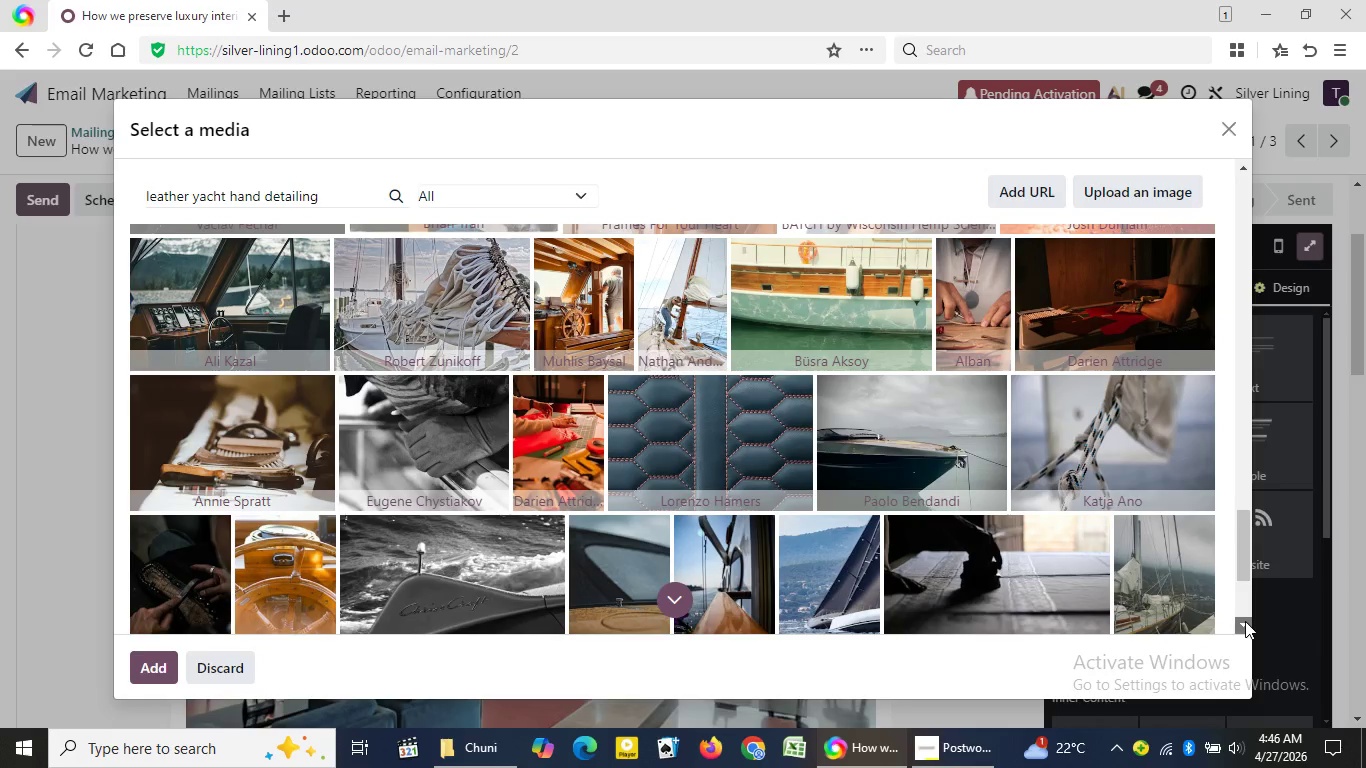 
double_click([1245, 621])
 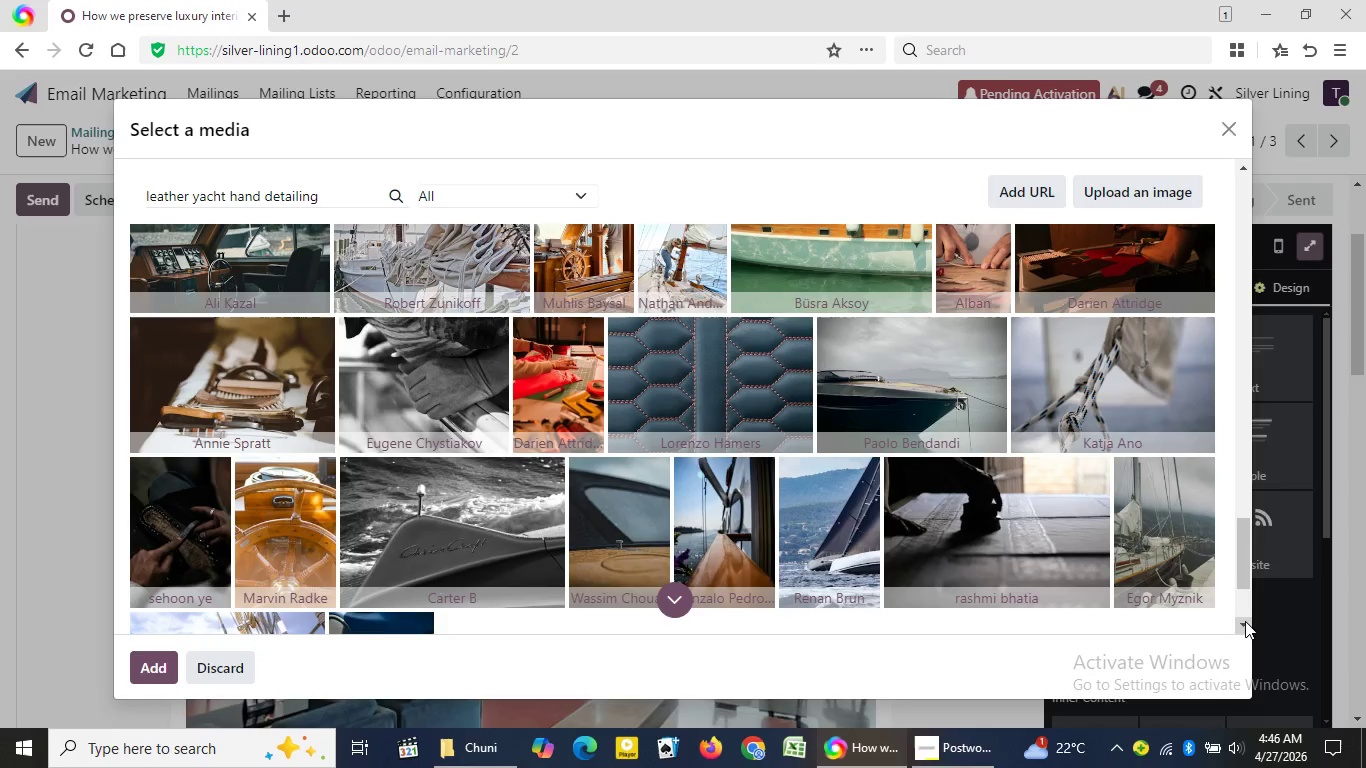 
triple_click([1245, 621])
 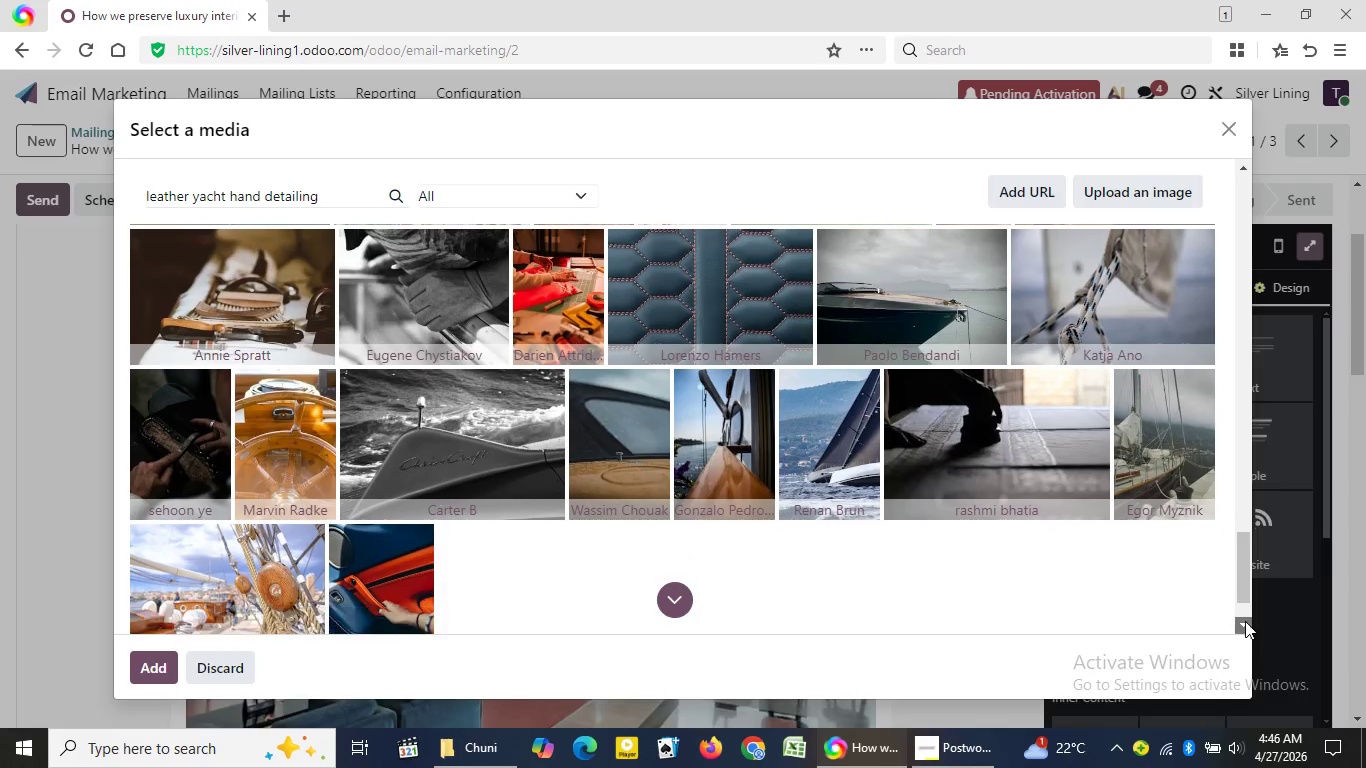 
double_click([1245, 621])
 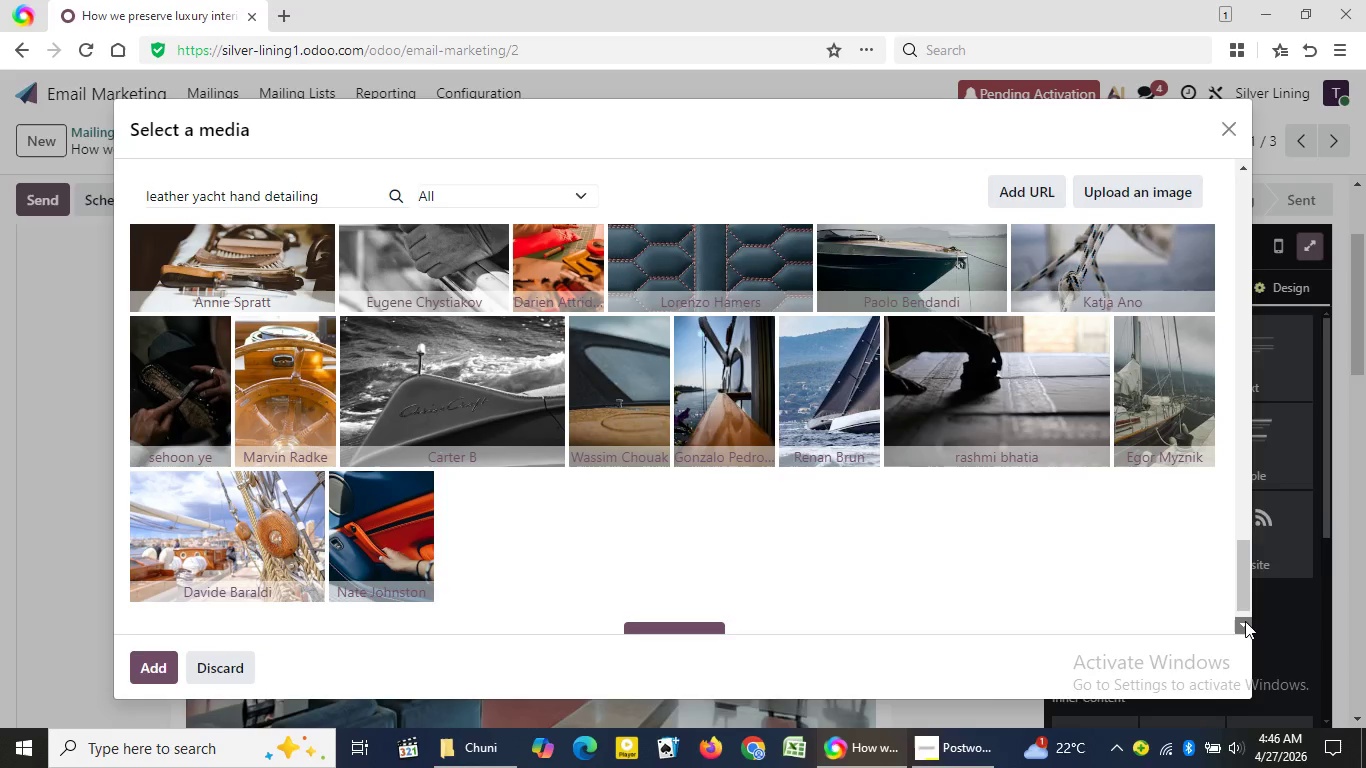 
left_click([1245, 621])
 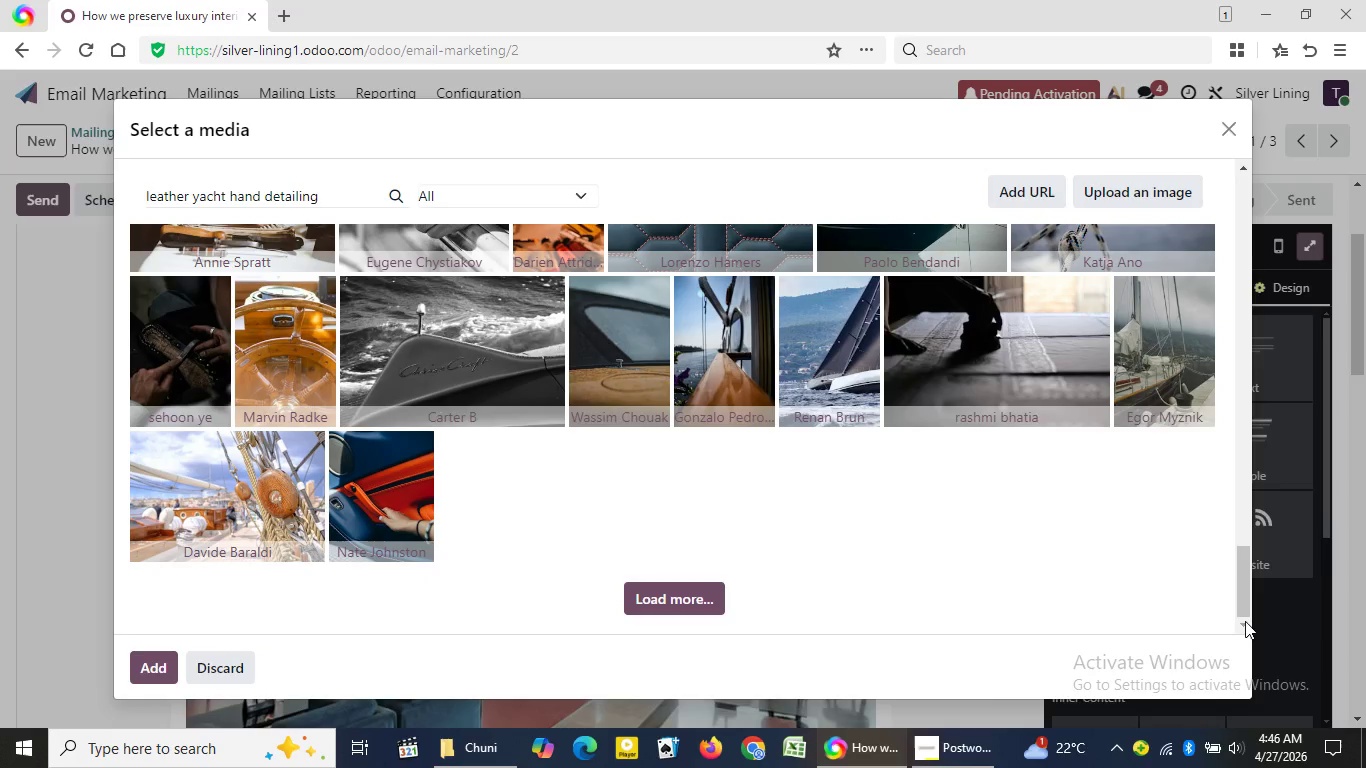 
double_click([1245, 621])
 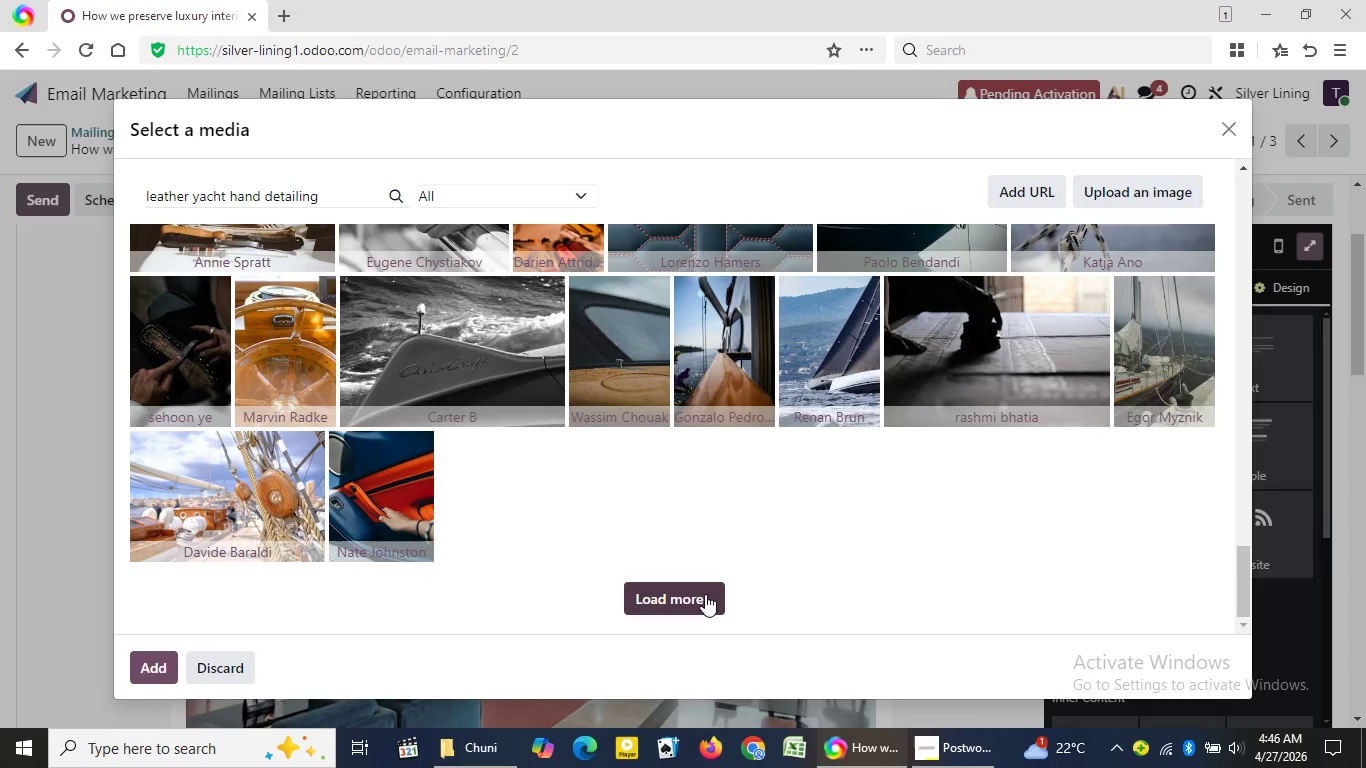 
left_click([705, 594])
 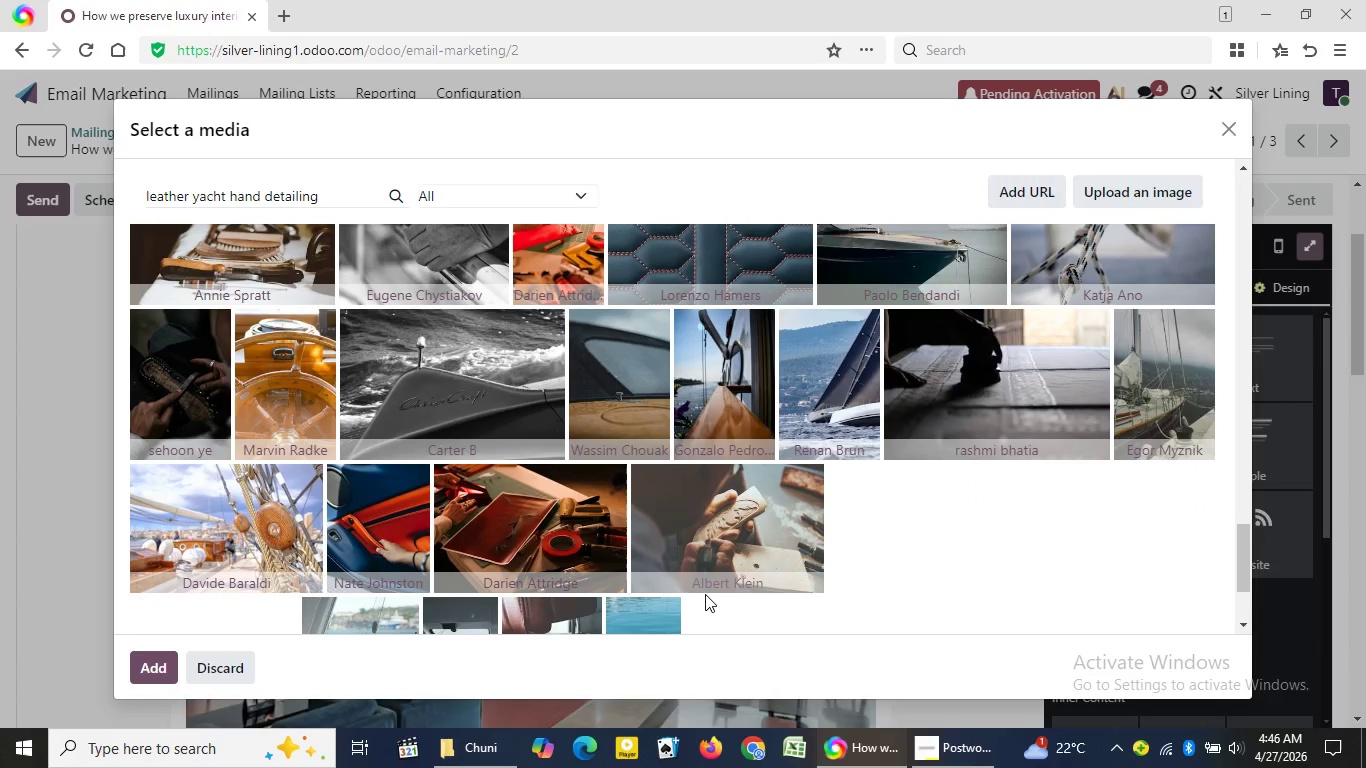 
wait(7.63)
 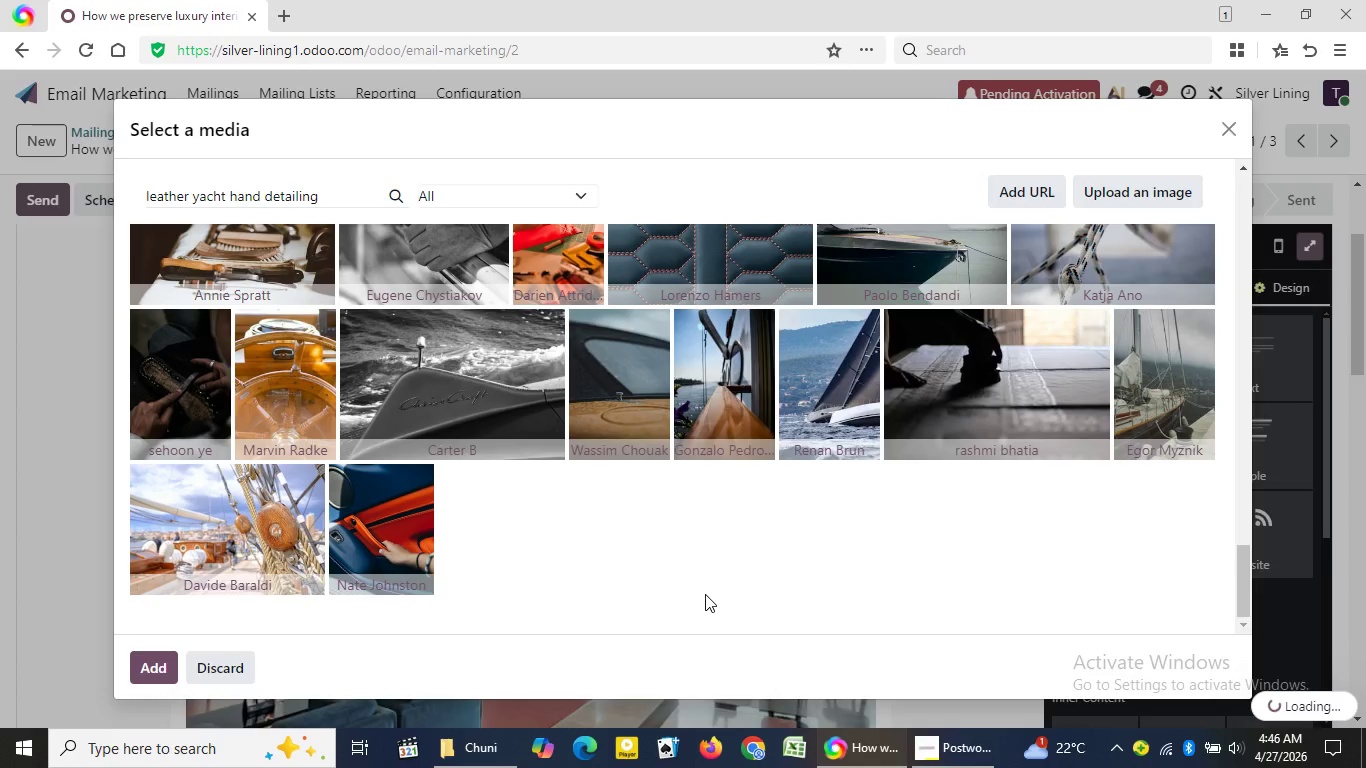 
mouse_move([1024, 523])
 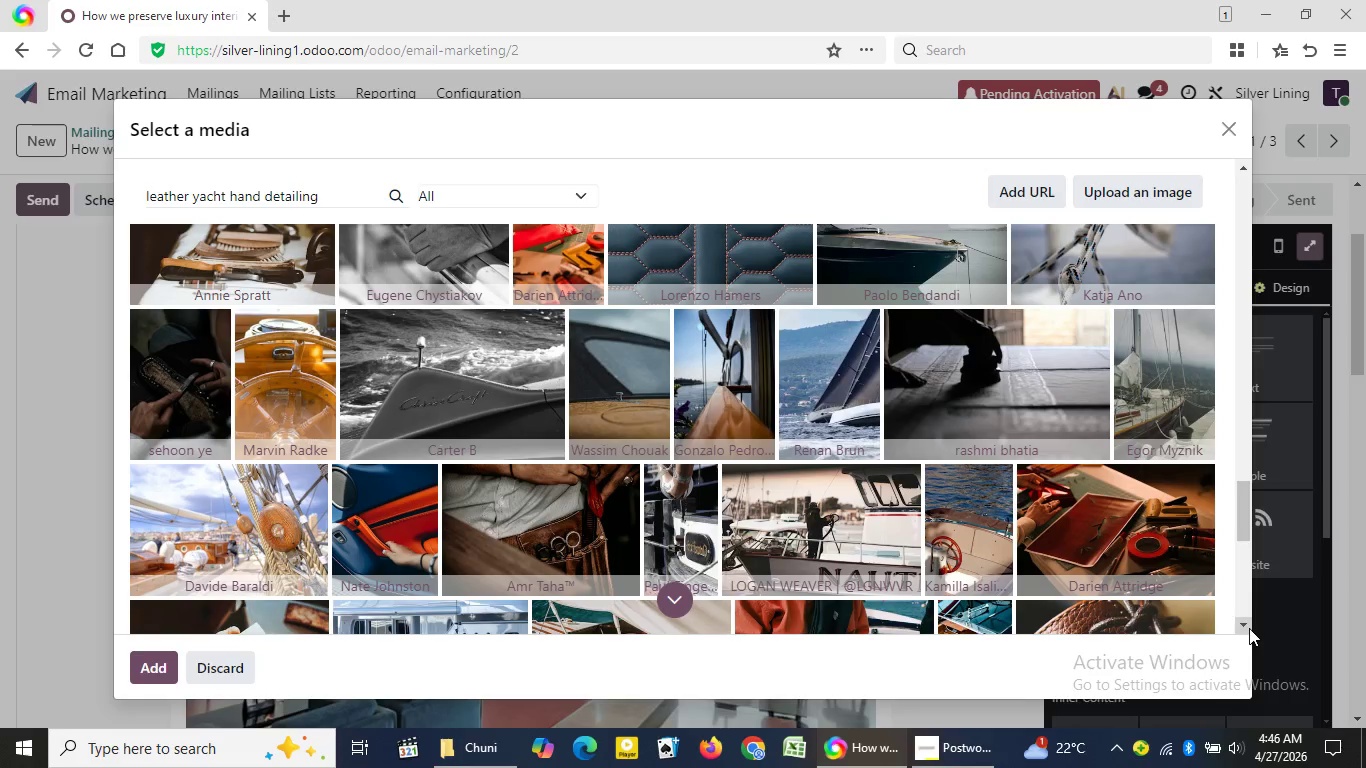 
double_click([1249, 628])
 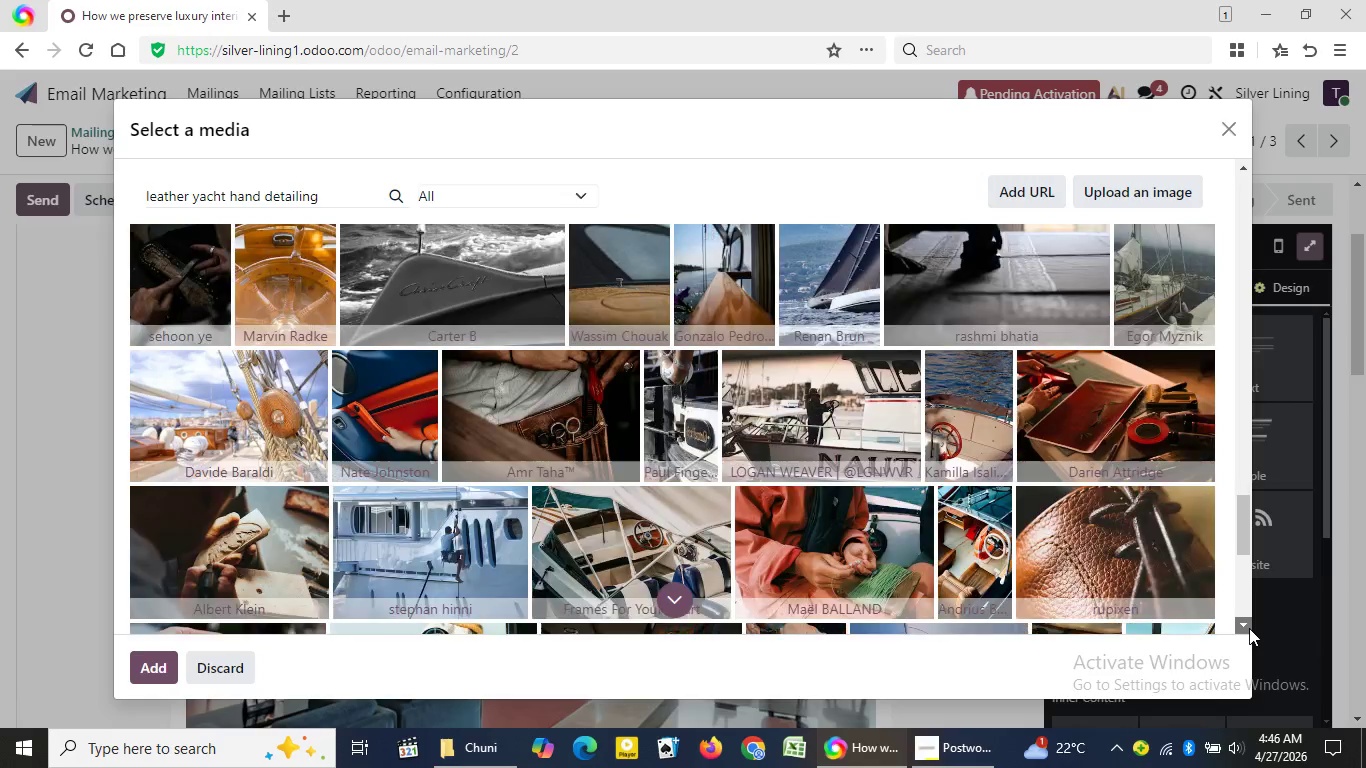 
triple_click([1249, 628])
 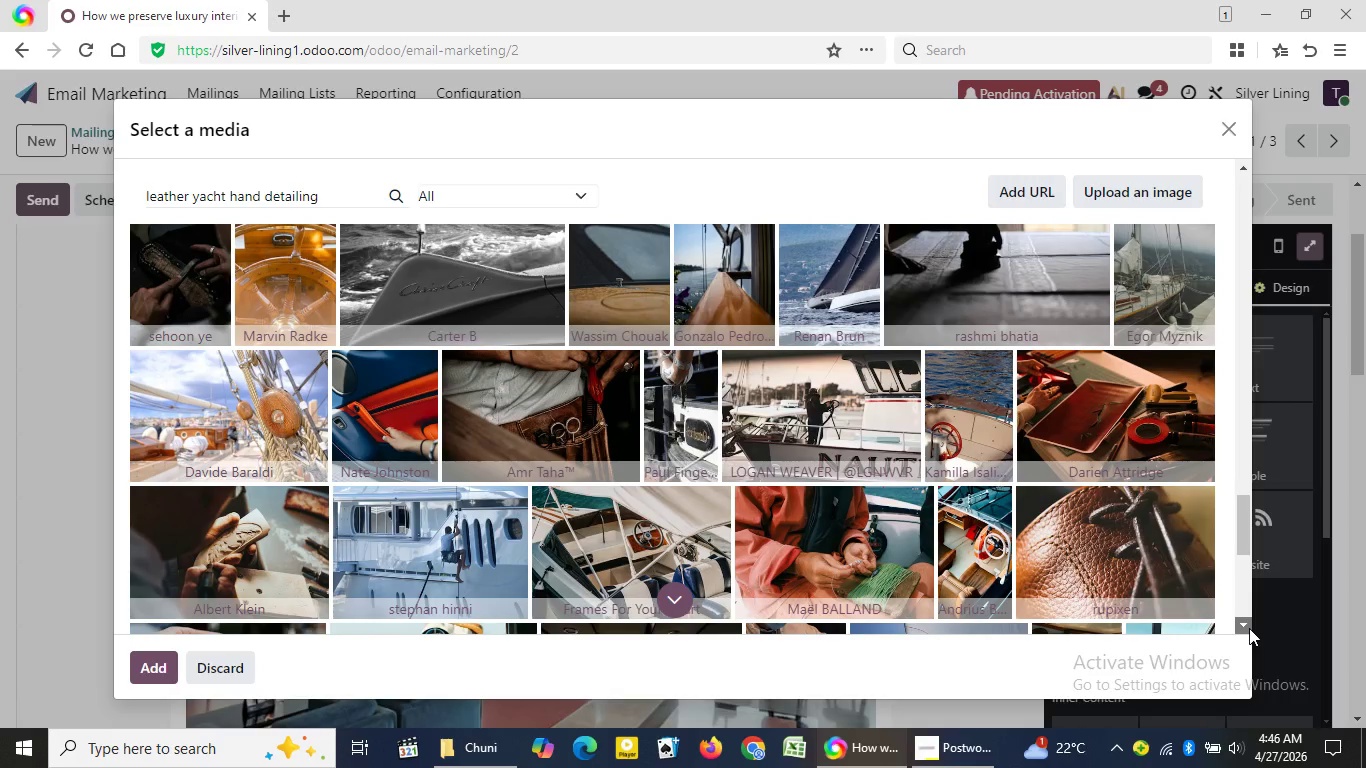 
triple_click([1249, 628])
 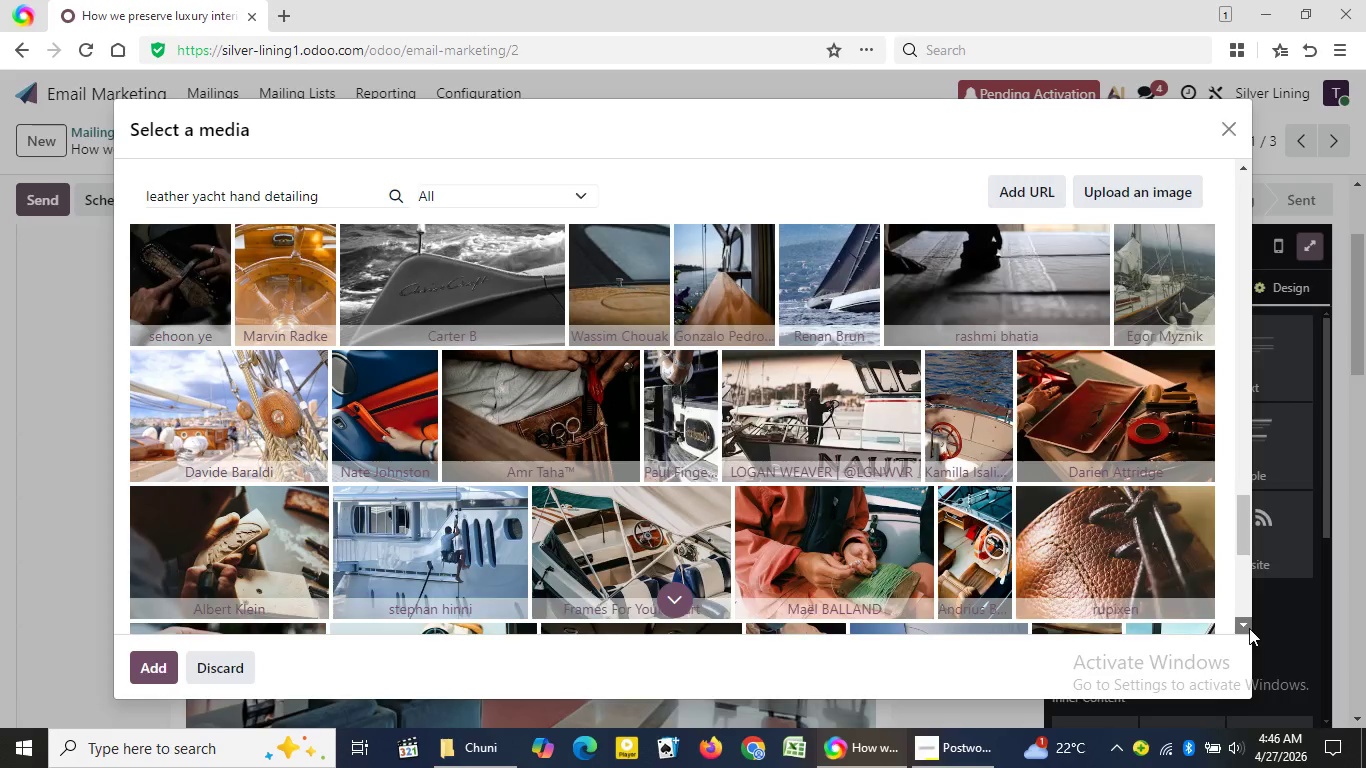 
triple_click([1249, 628])
 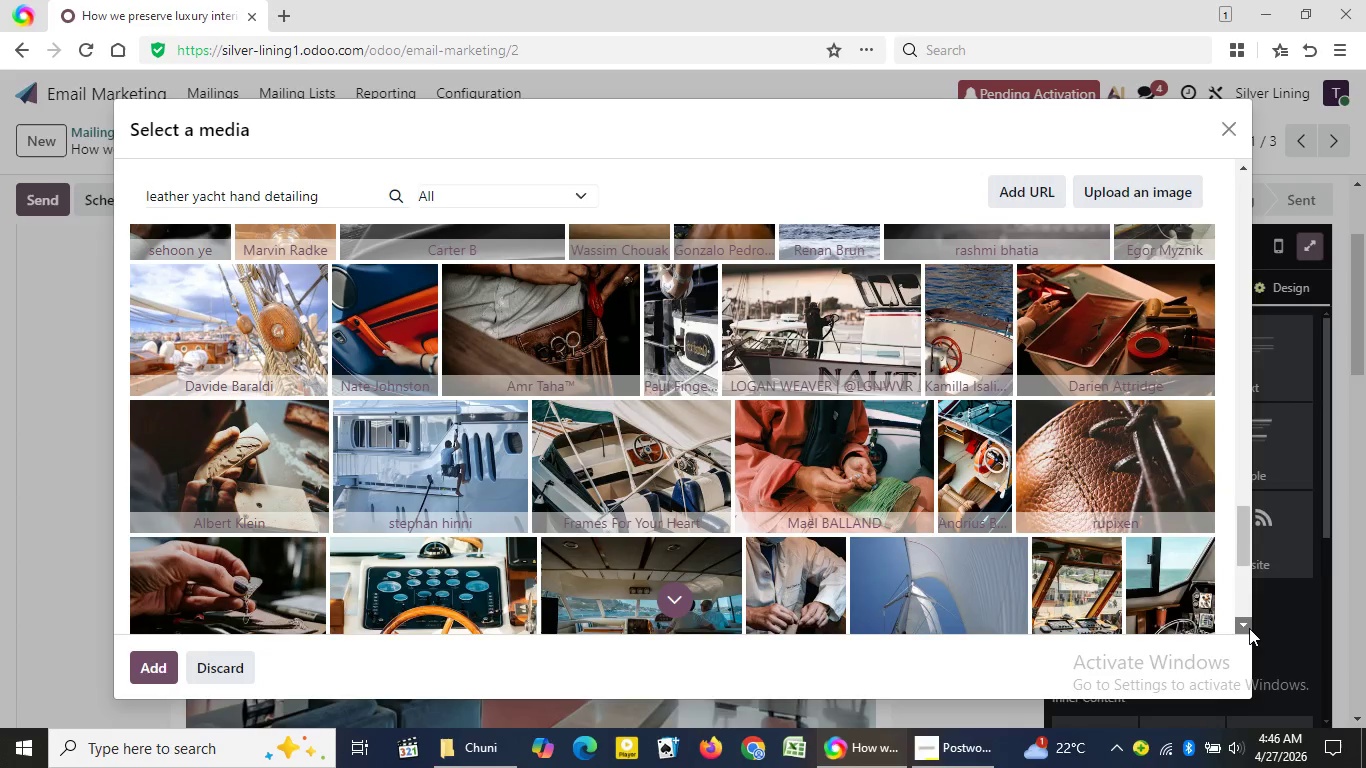 
double_click([1249, 628])
 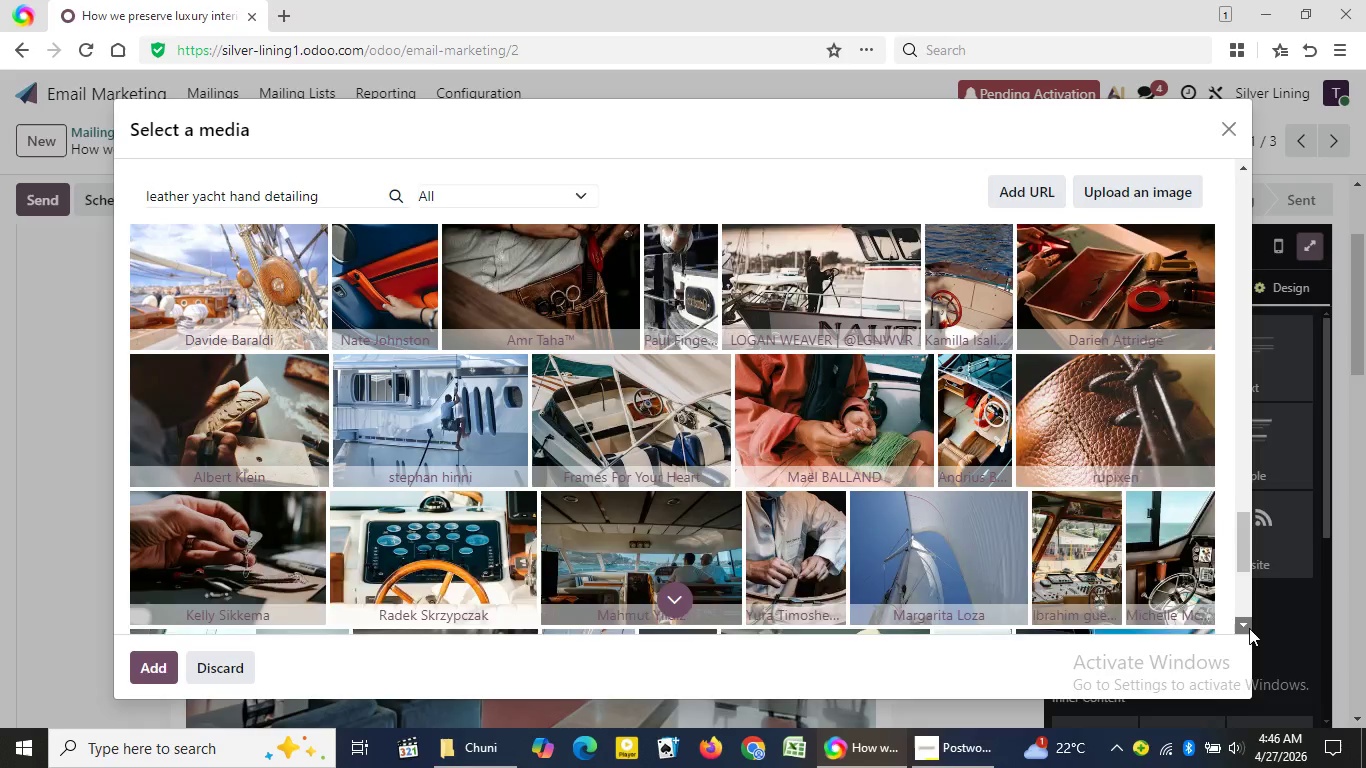 
triple_click([1249, 628])
 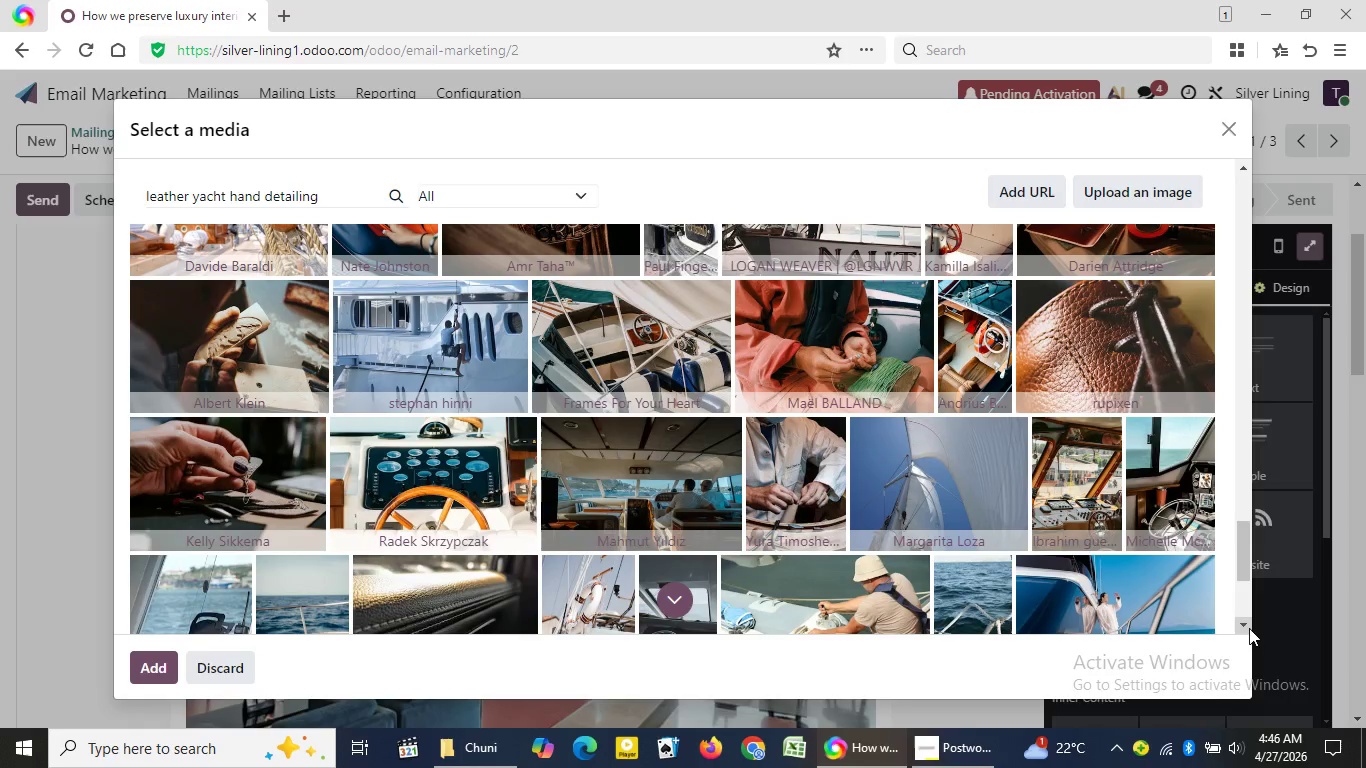 
double_click([1249, 628])
 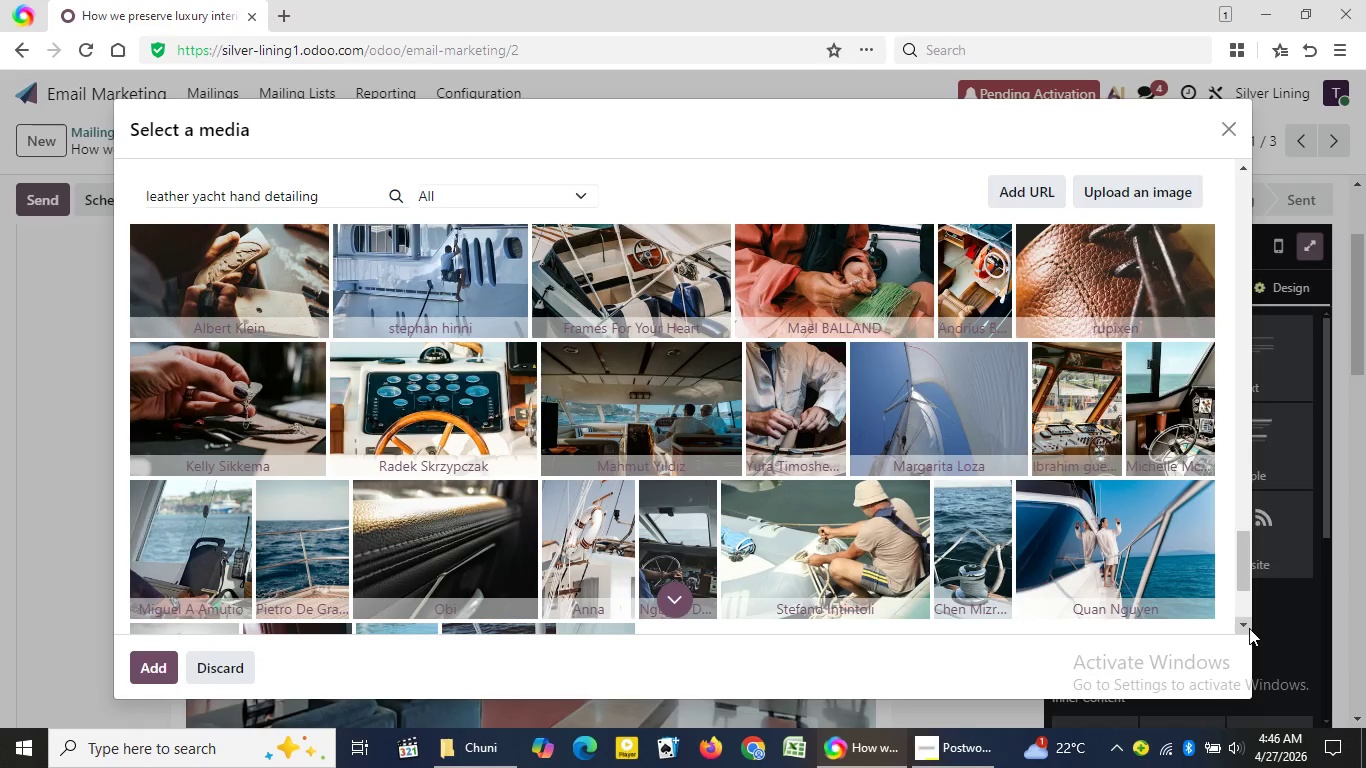 
triple_click([1249, 628])
 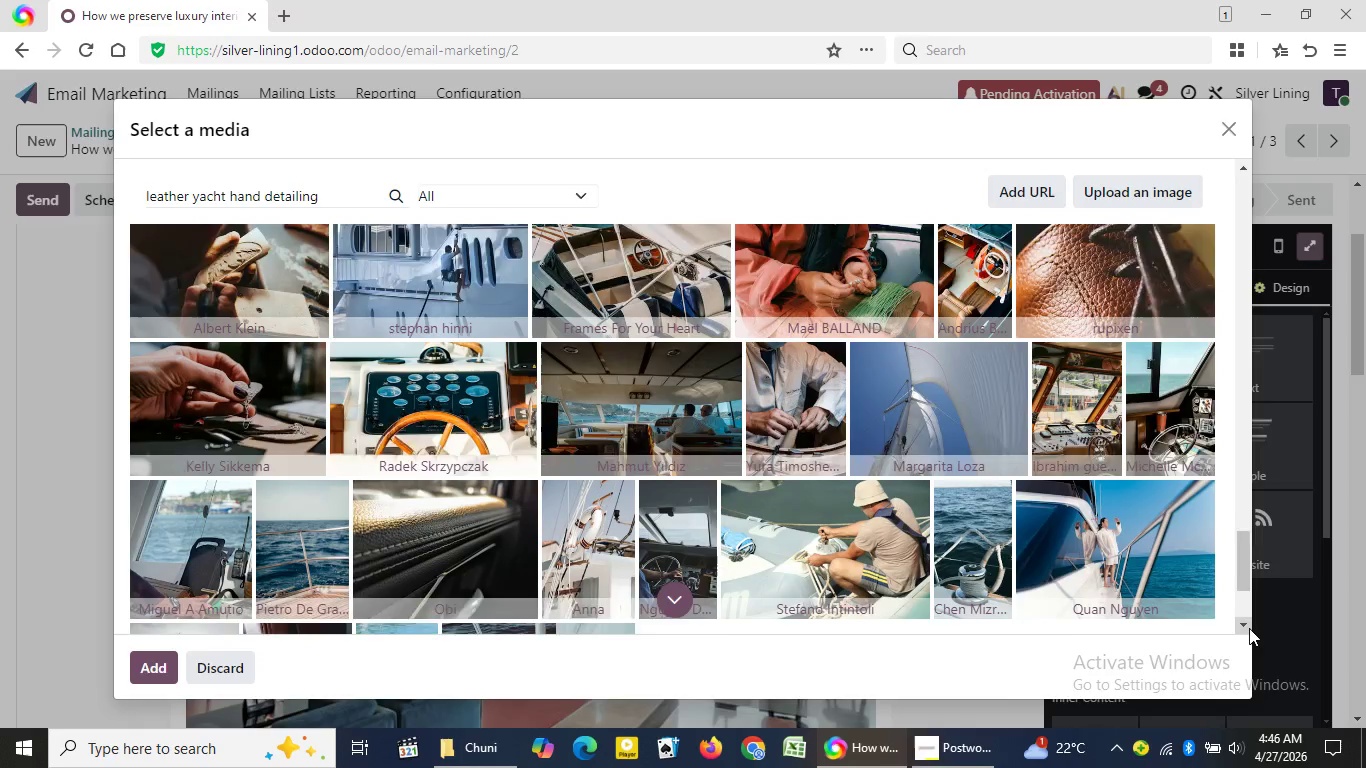 
triple_click([1249, 628])
 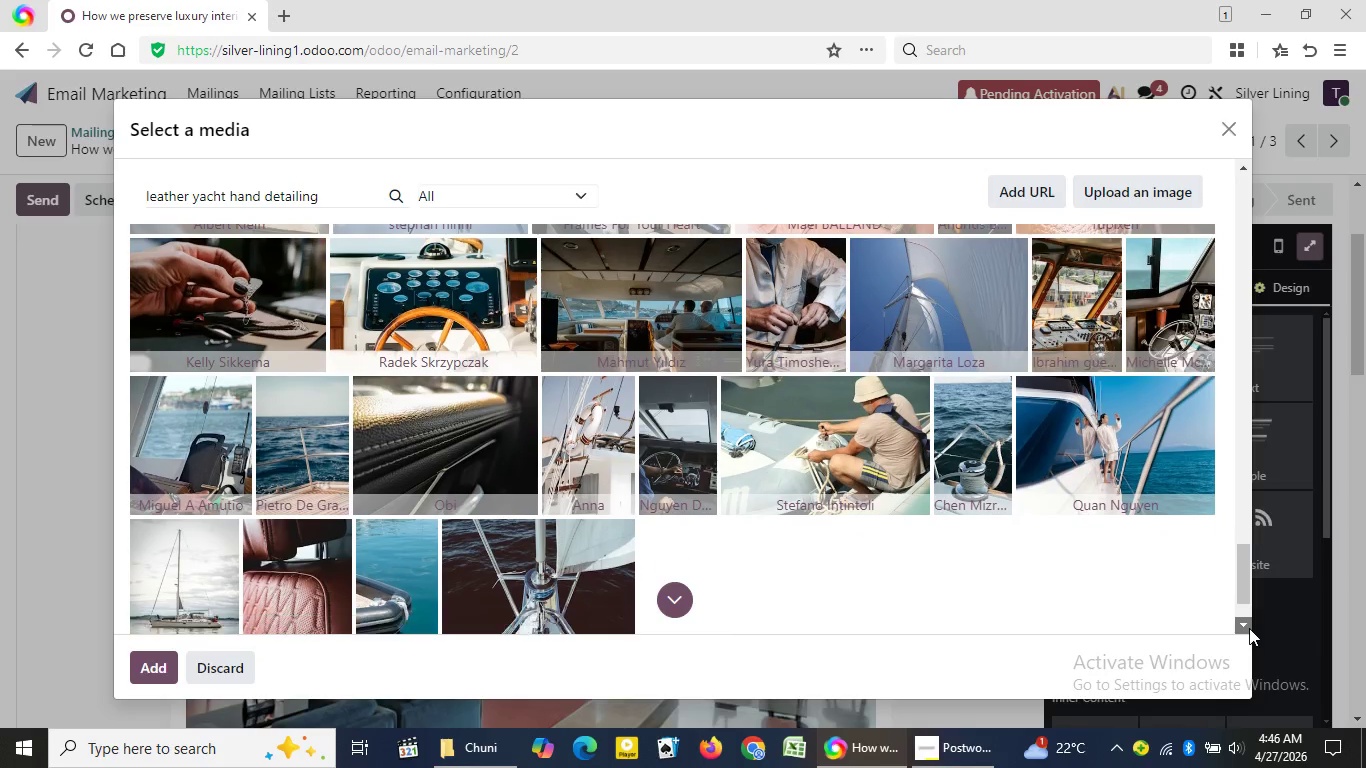 
double_click([1249, 628])
 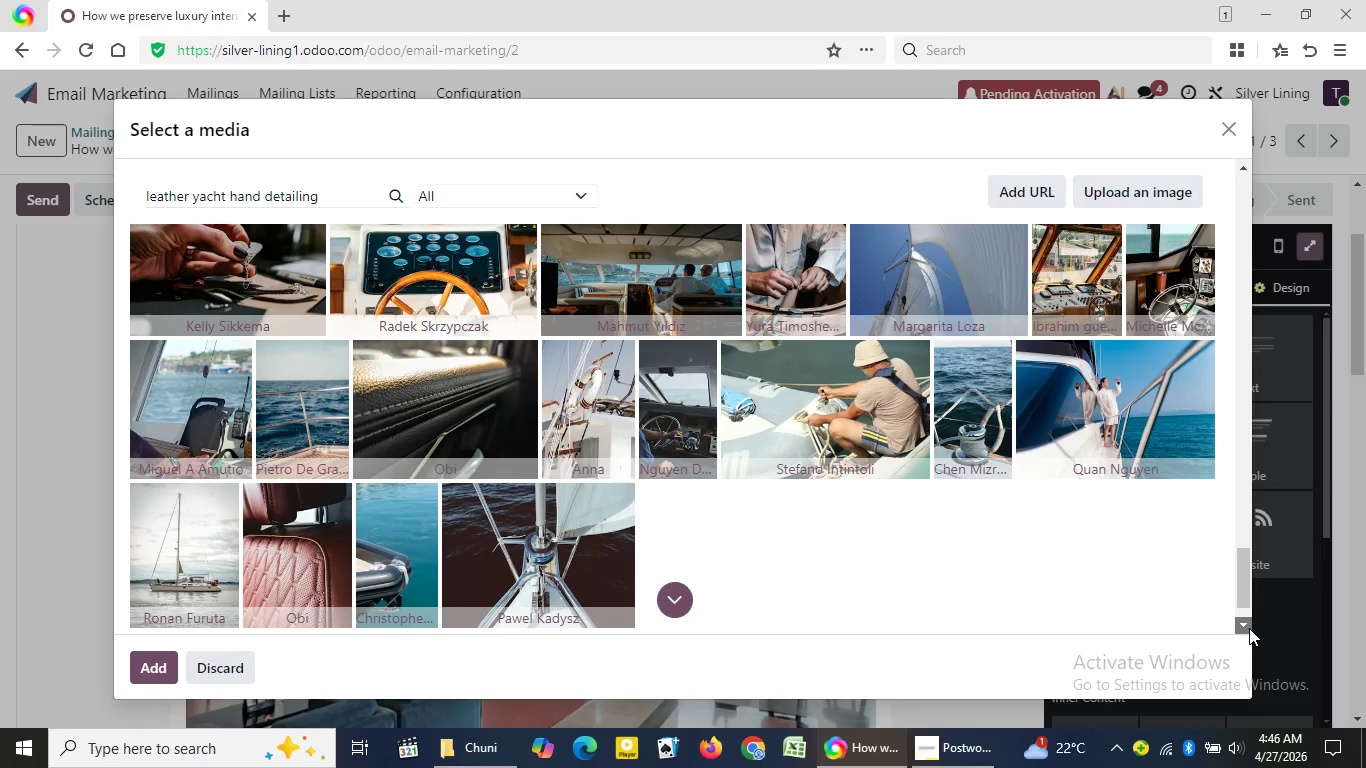 
triple_click([1249, 628])
 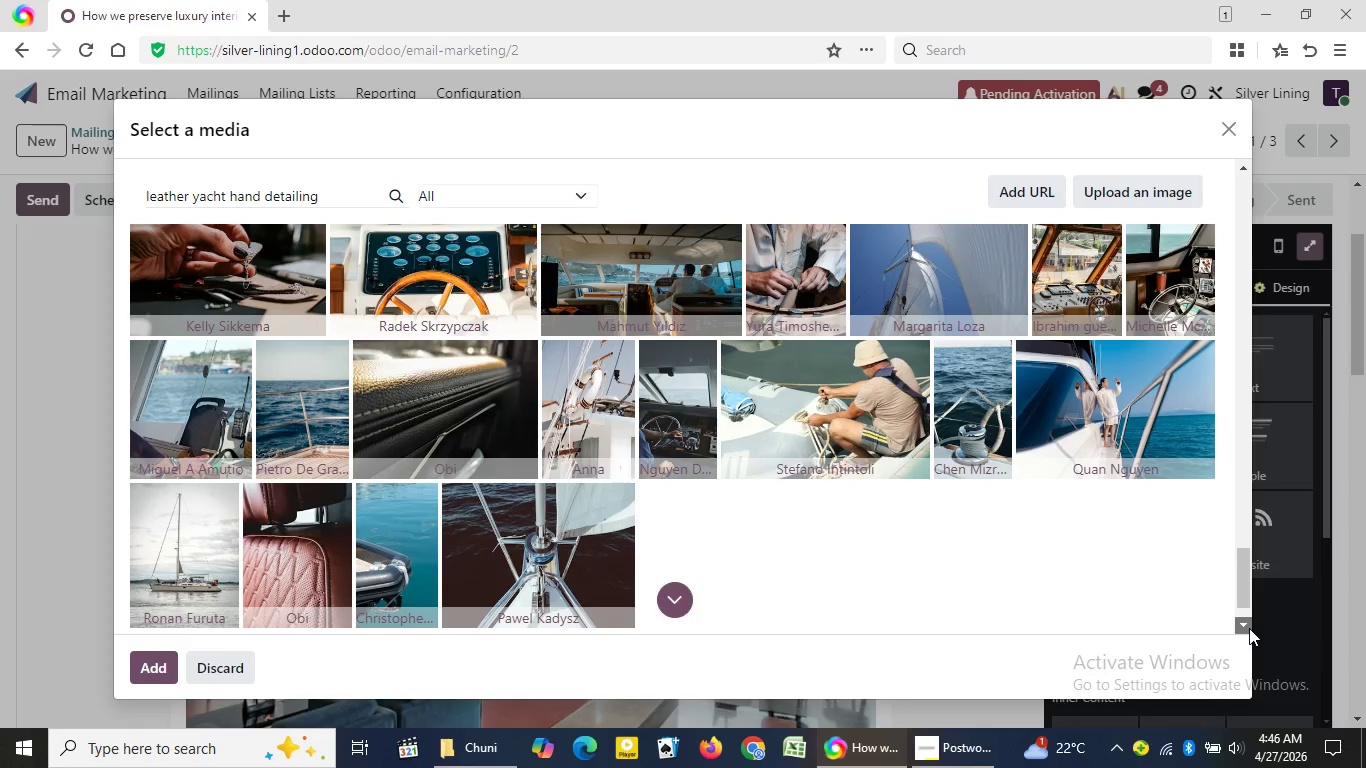 
triple_click([1249, 628])
 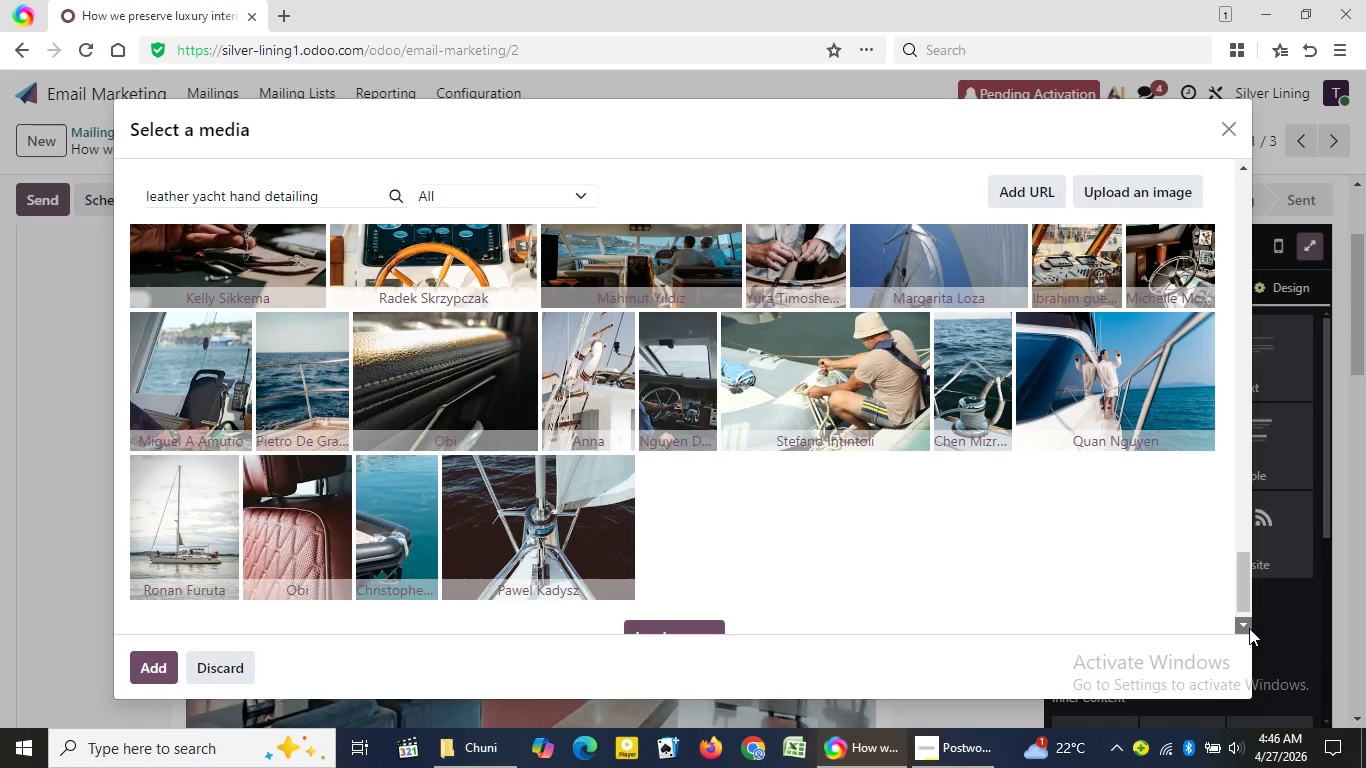 
triple_click([1249, 628])
 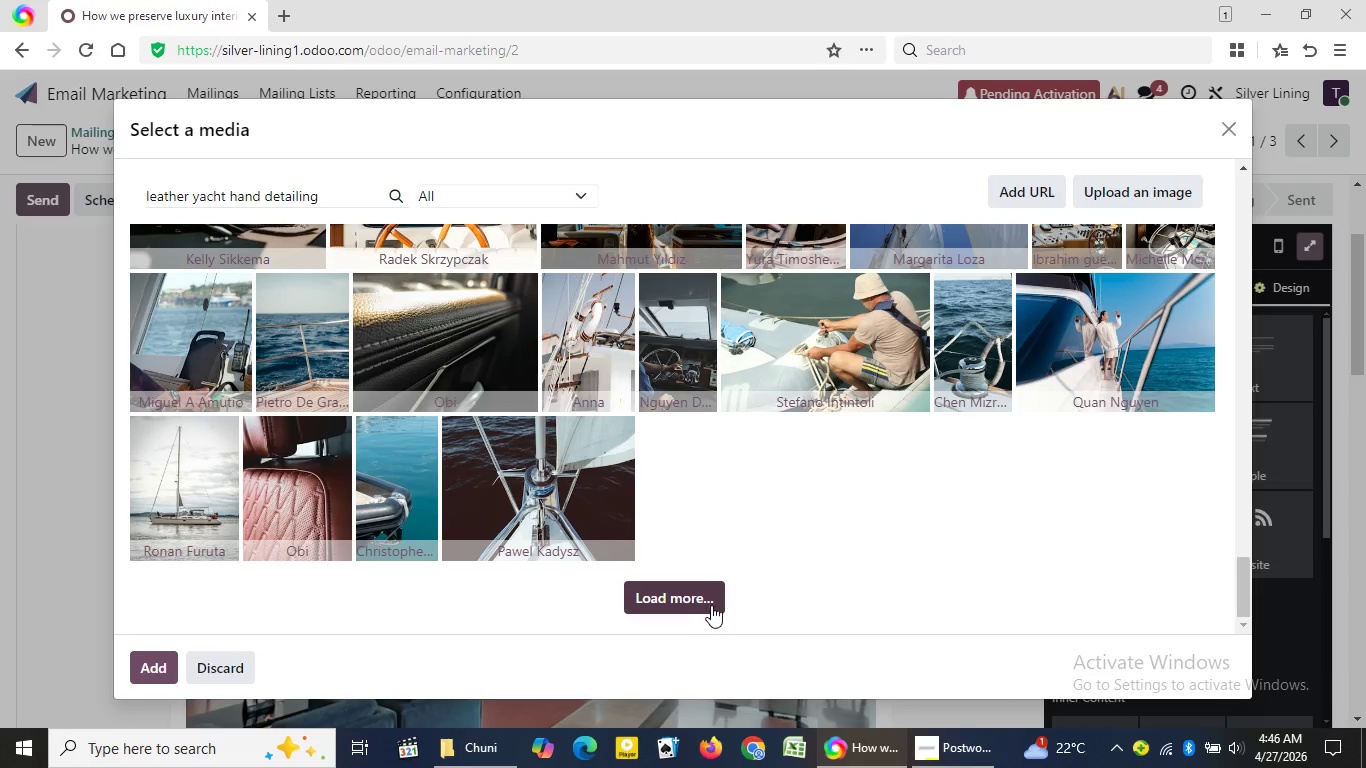 
left_click([713, 605])
 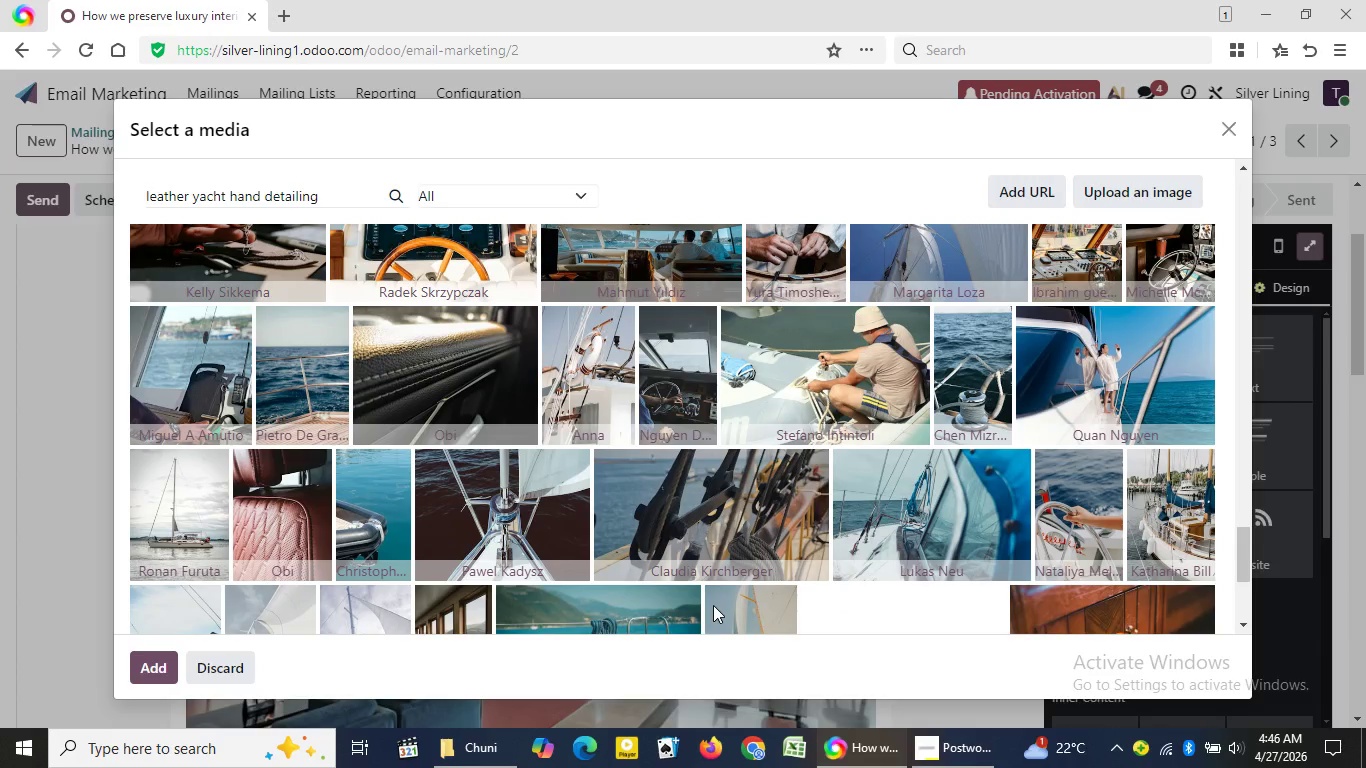 
wait(13.16)
 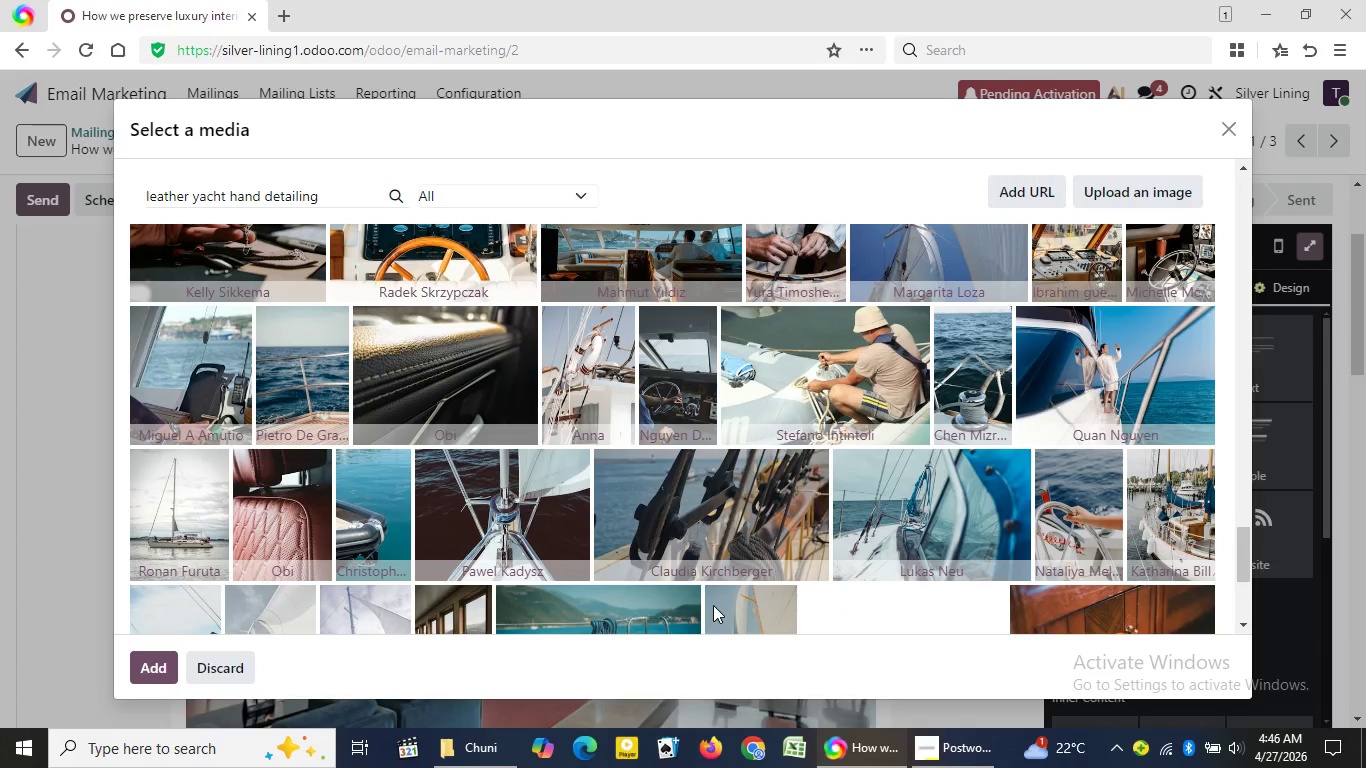 
double_click([1242, 624])
 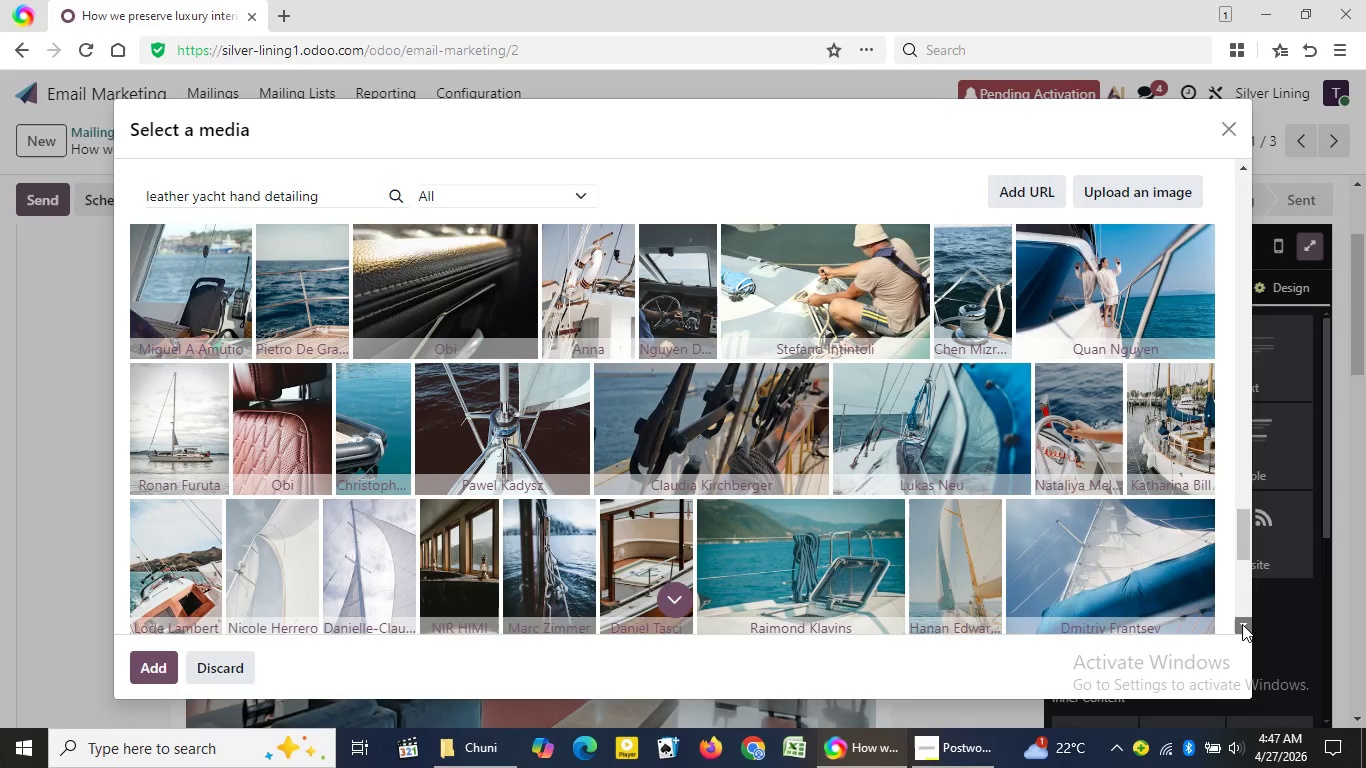 
triple_click([1242, 624])
 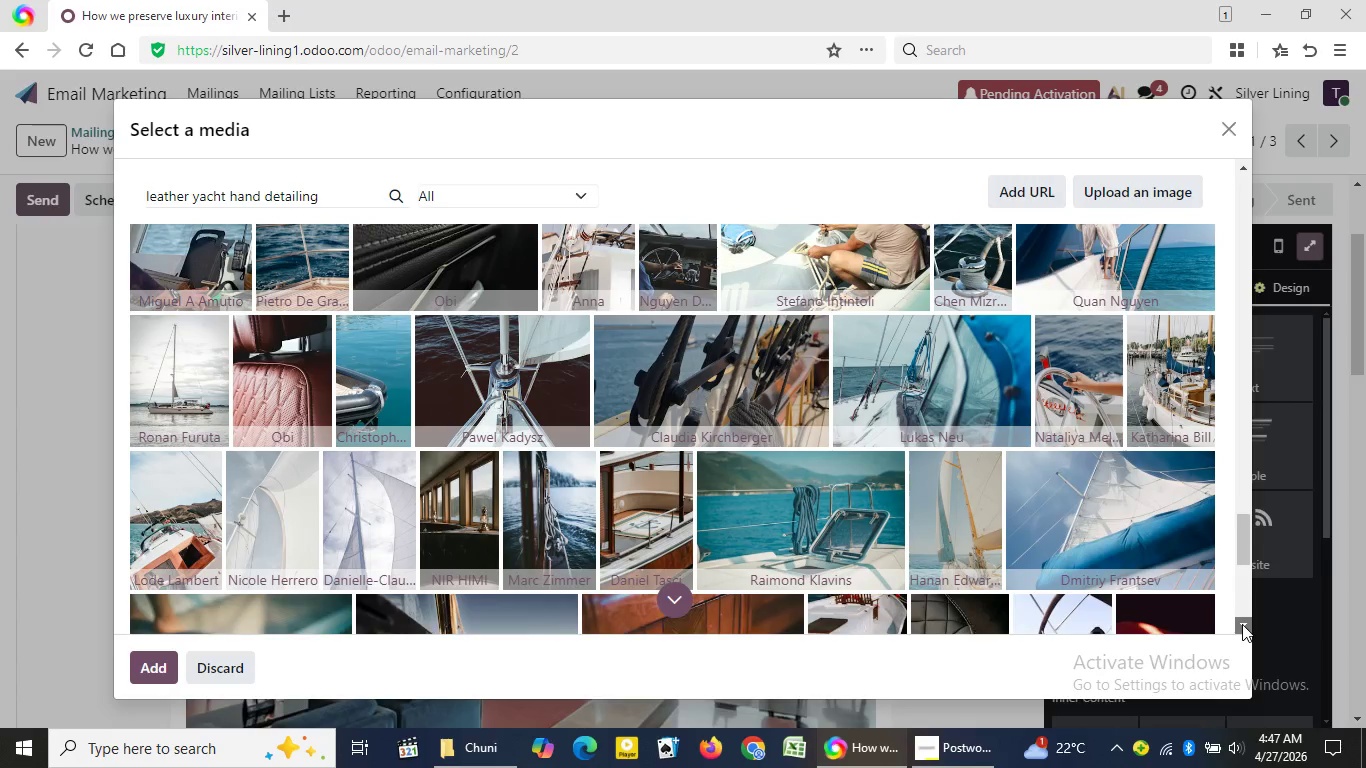 
triple_click([1242, 624])
 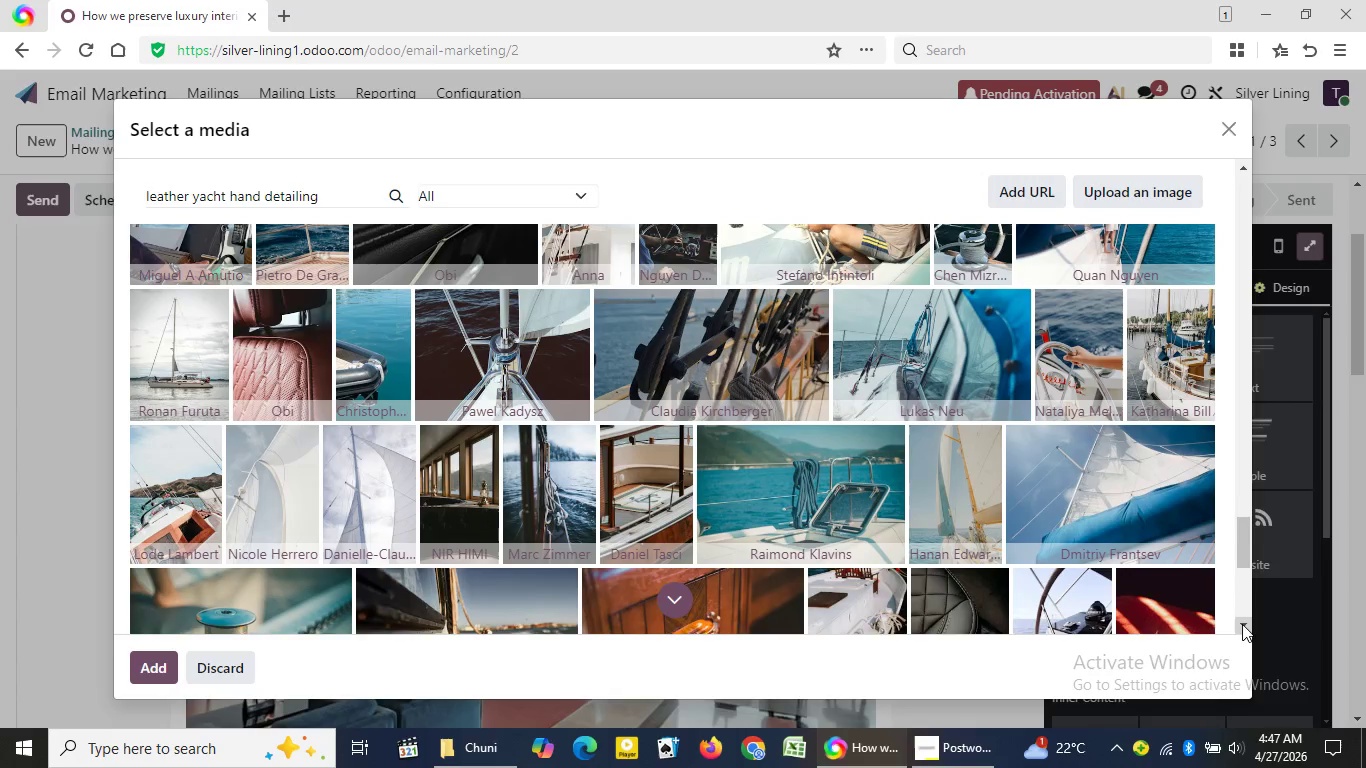 
double_click([1242, 624])
 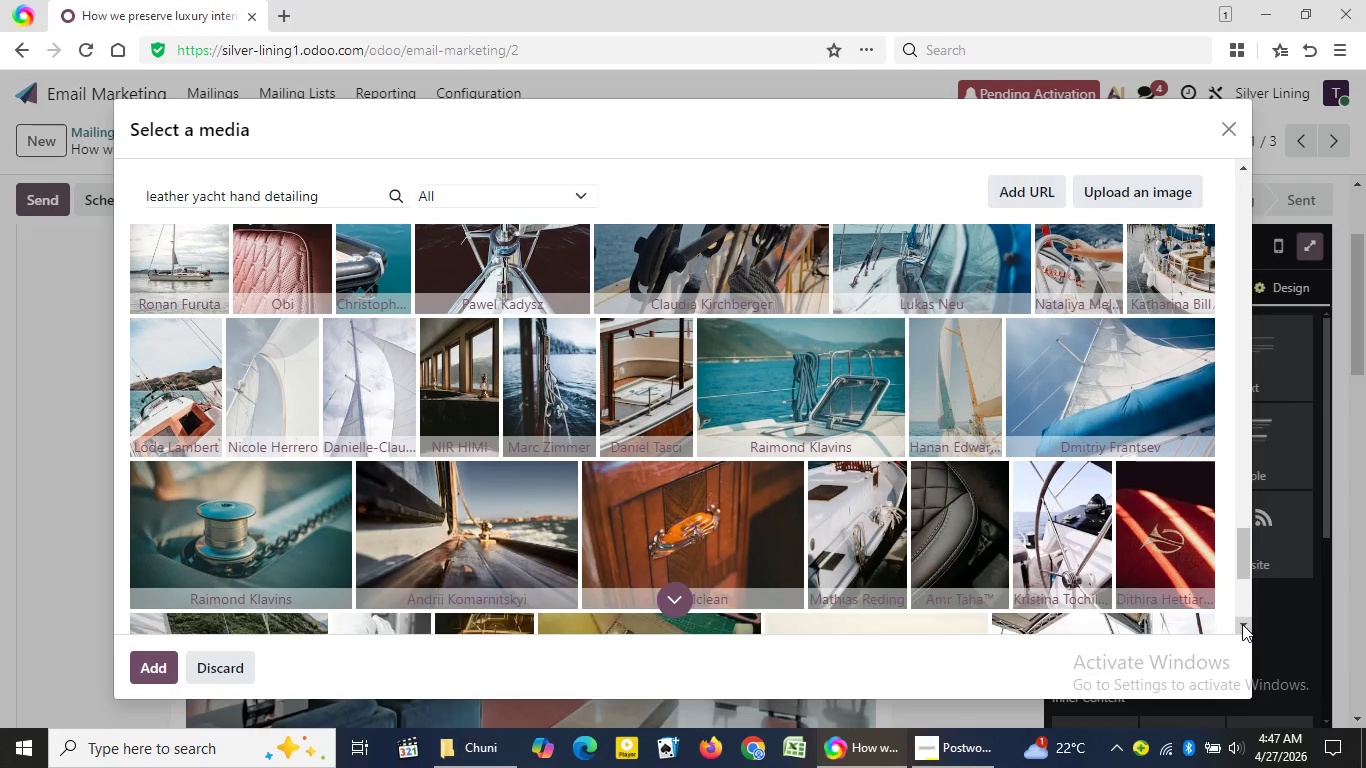 
triple_click([1242, 624])
 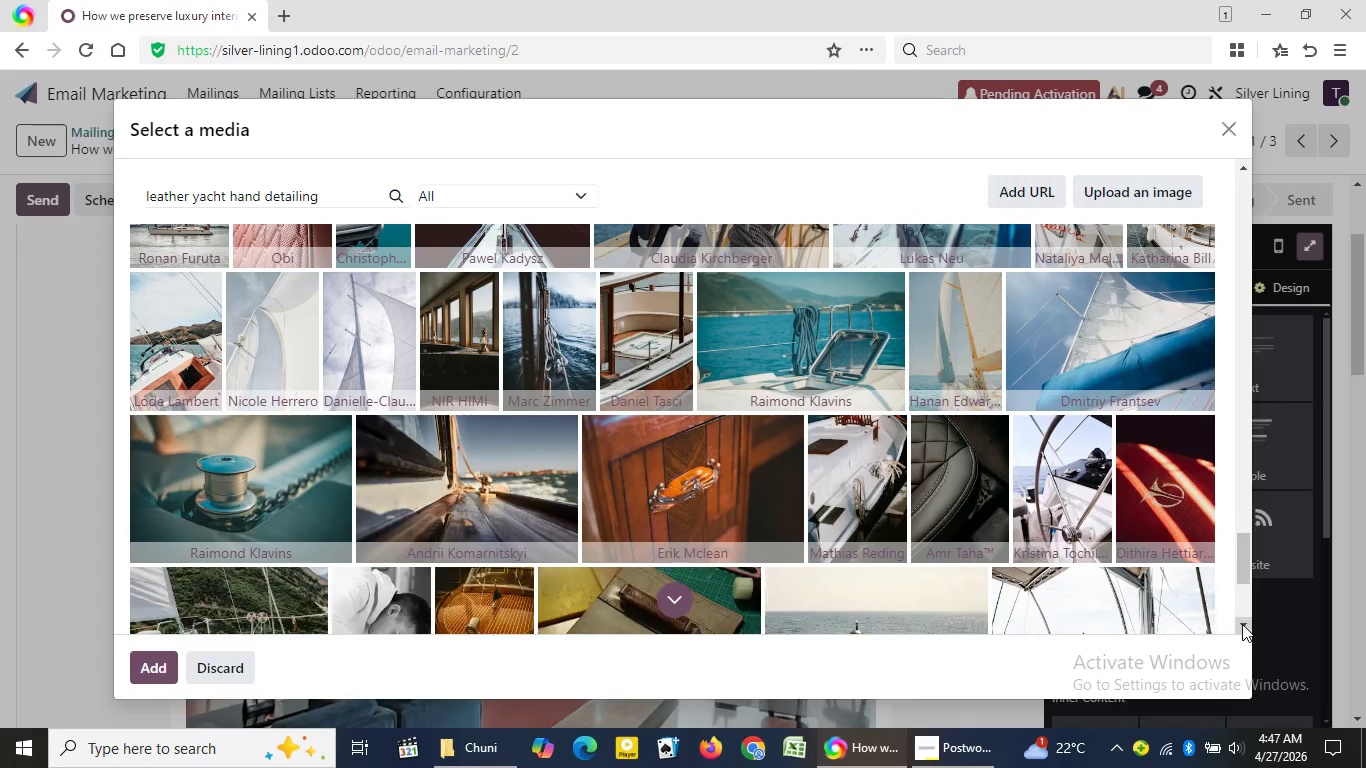 
triple_click([1242, 624])
 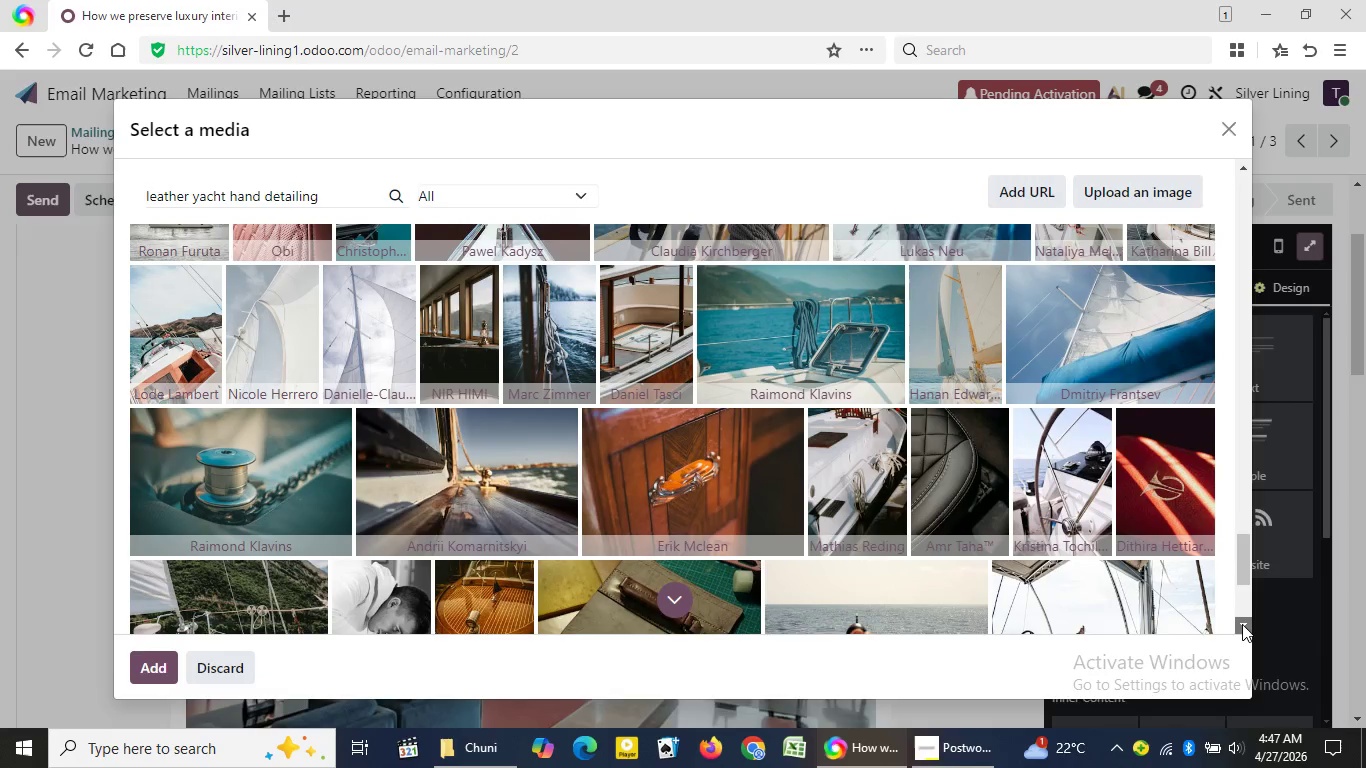 
double_click([1242, 624])
 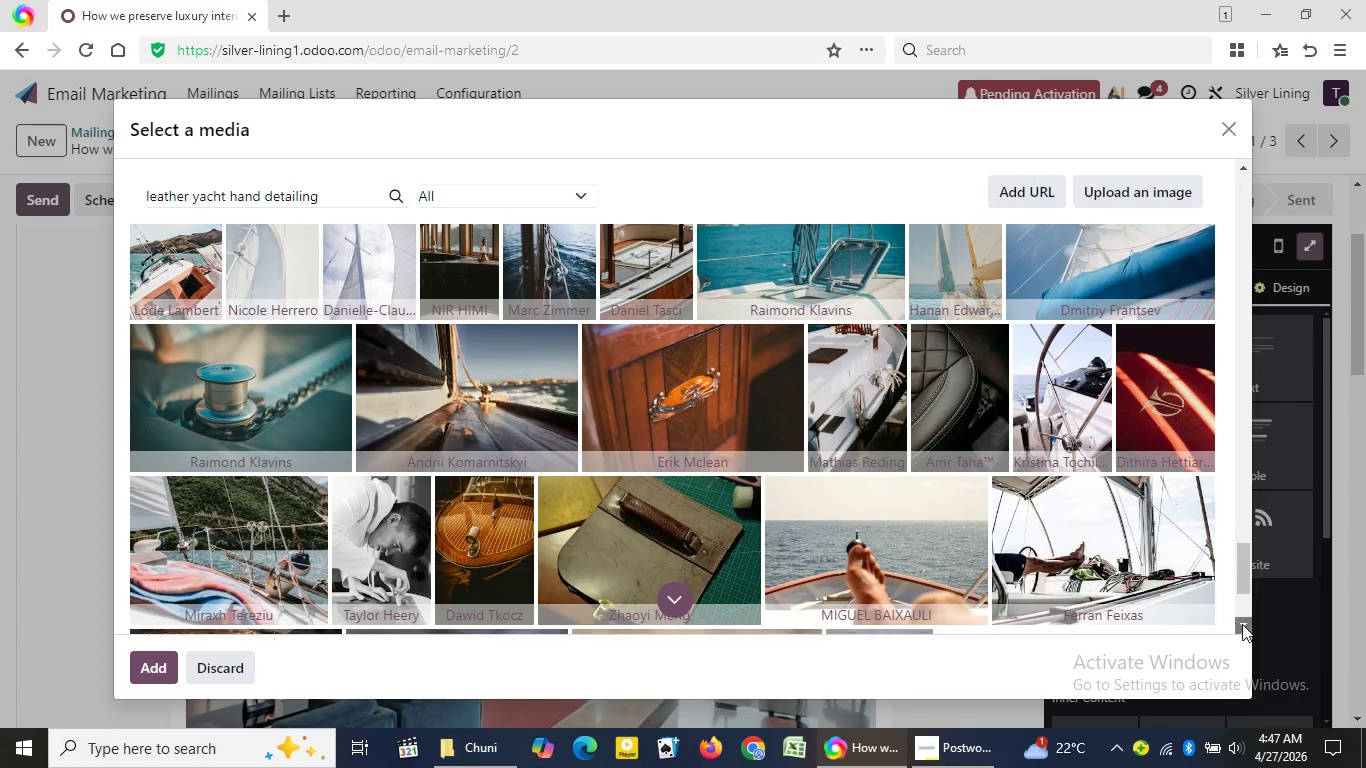 
triple_click([1242, 624])
 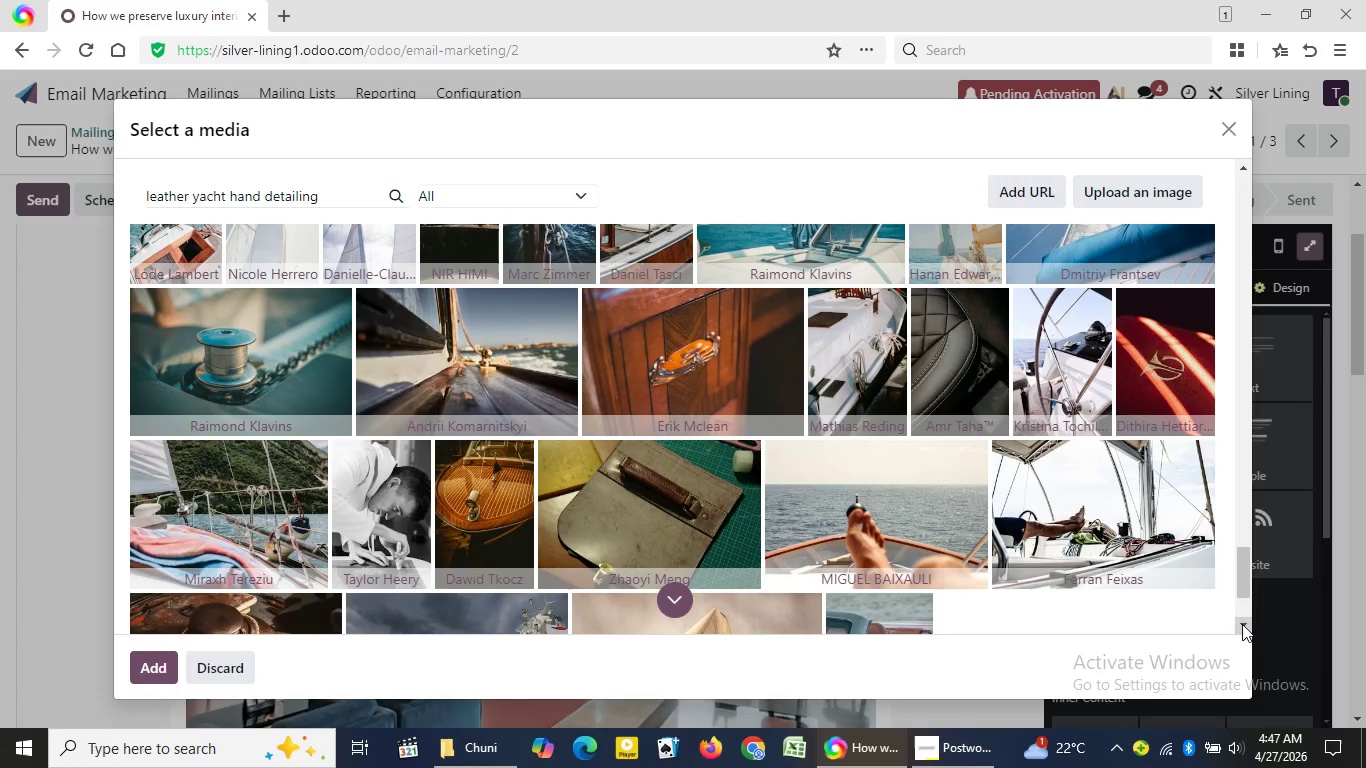 
double_click([1242, 624])
 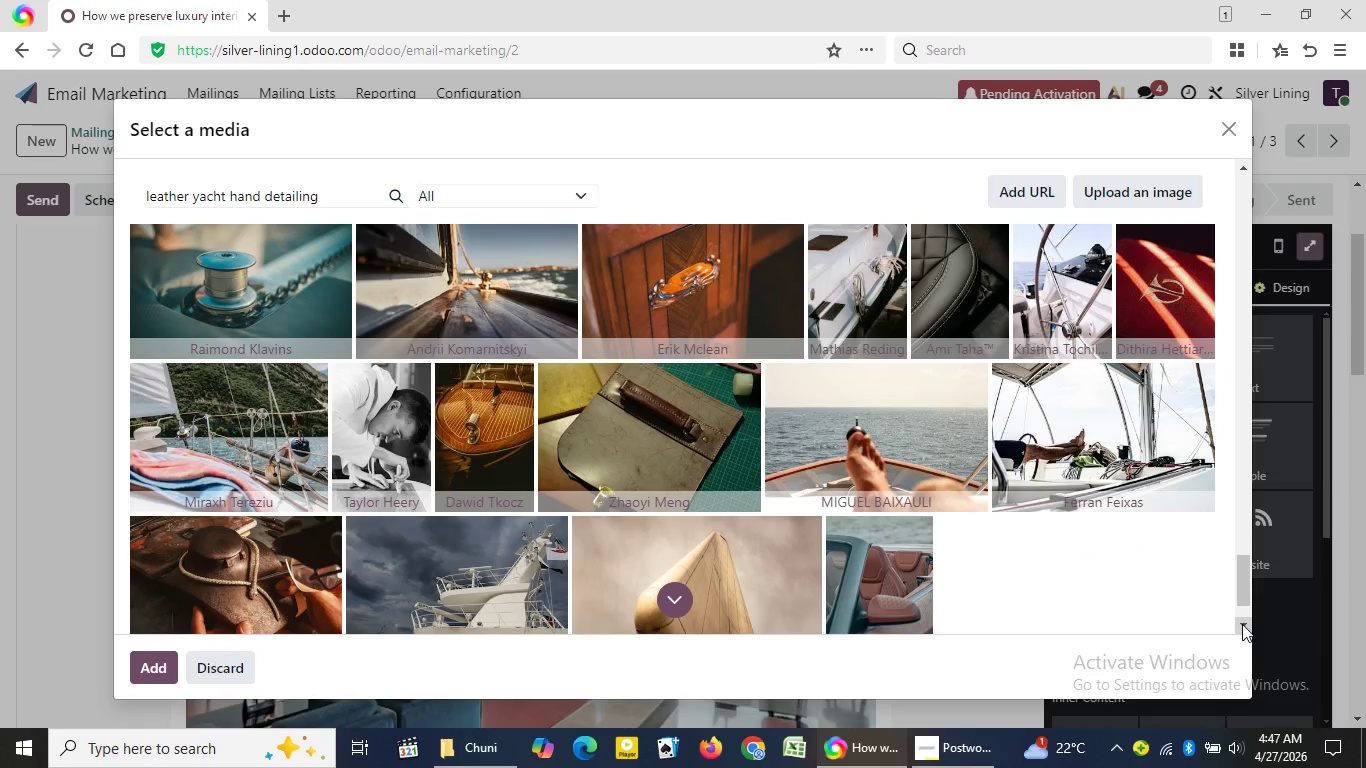 
triple_click([1242, 624])
 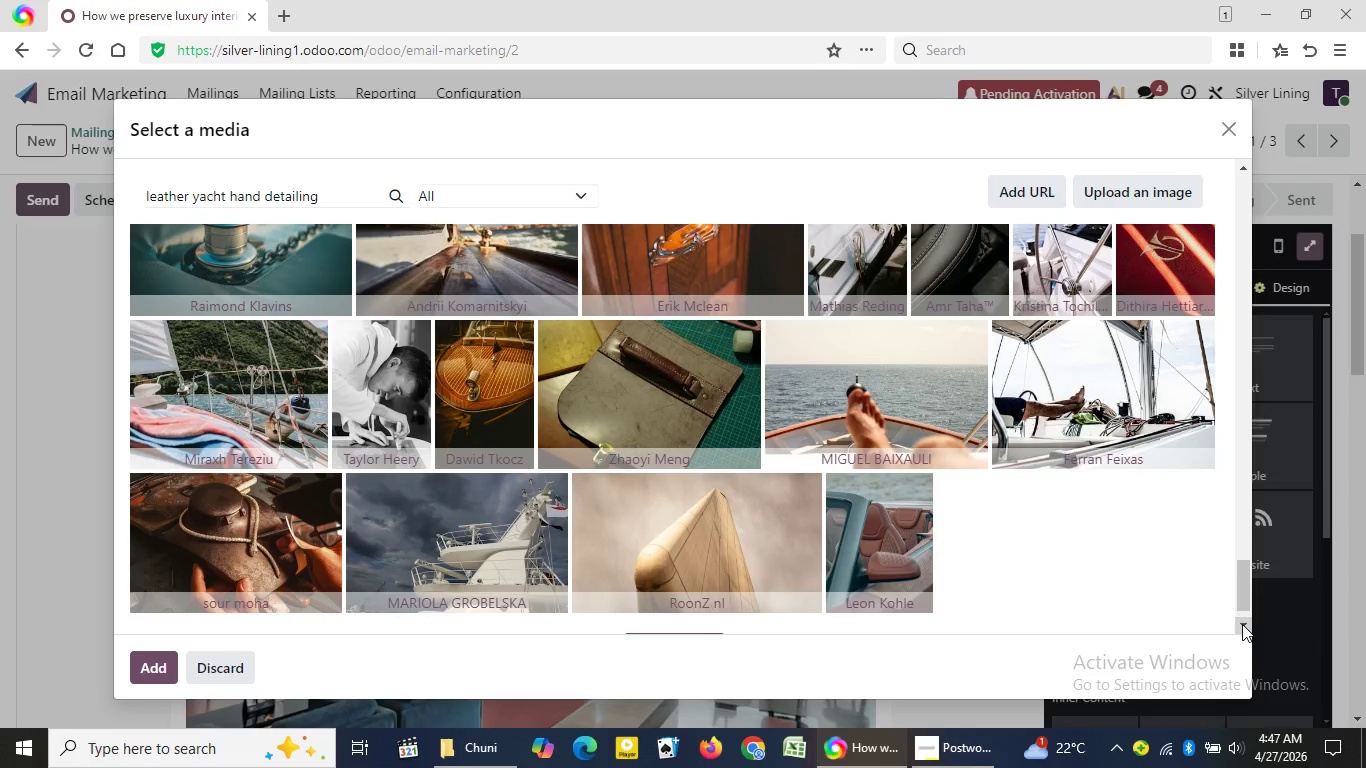 
double_click([1242, 624])
 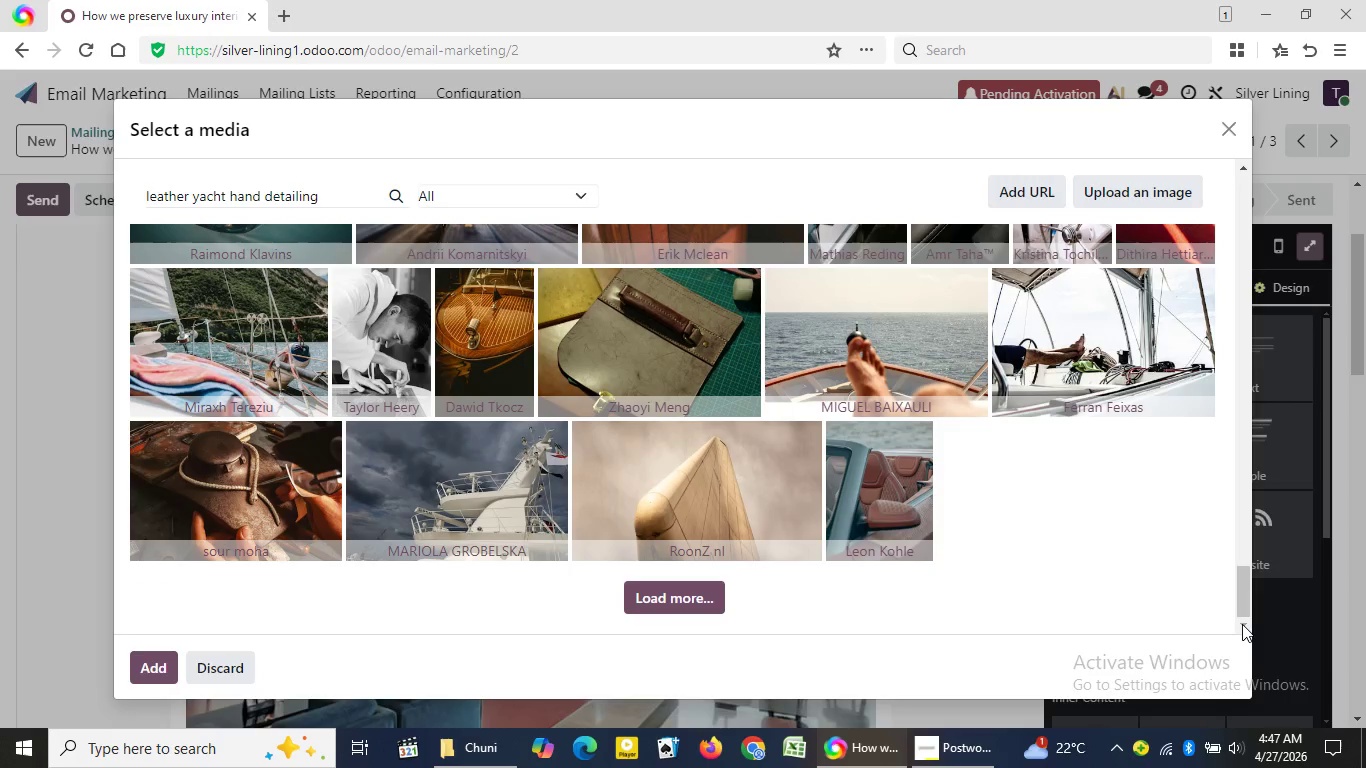 
triple_click([1242, 624])
 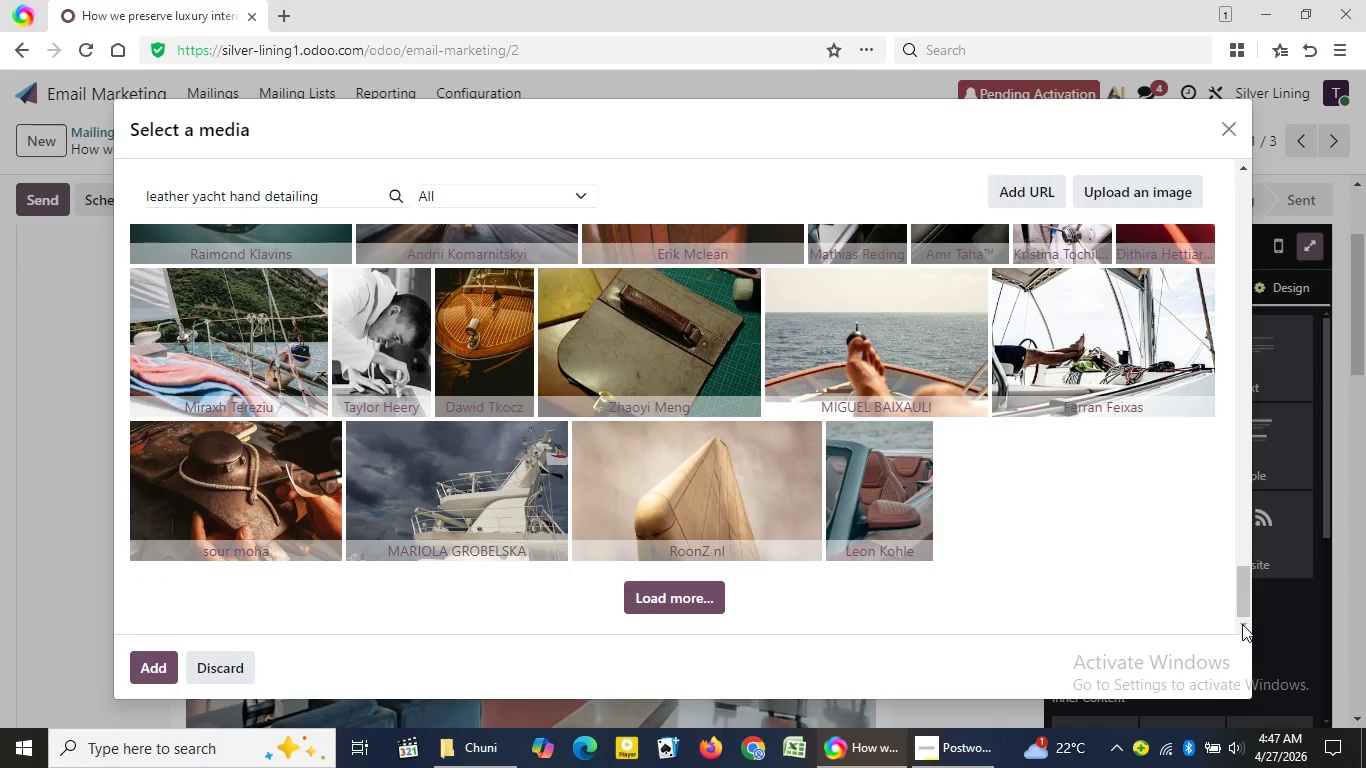 
triple_click([1242, 624])
 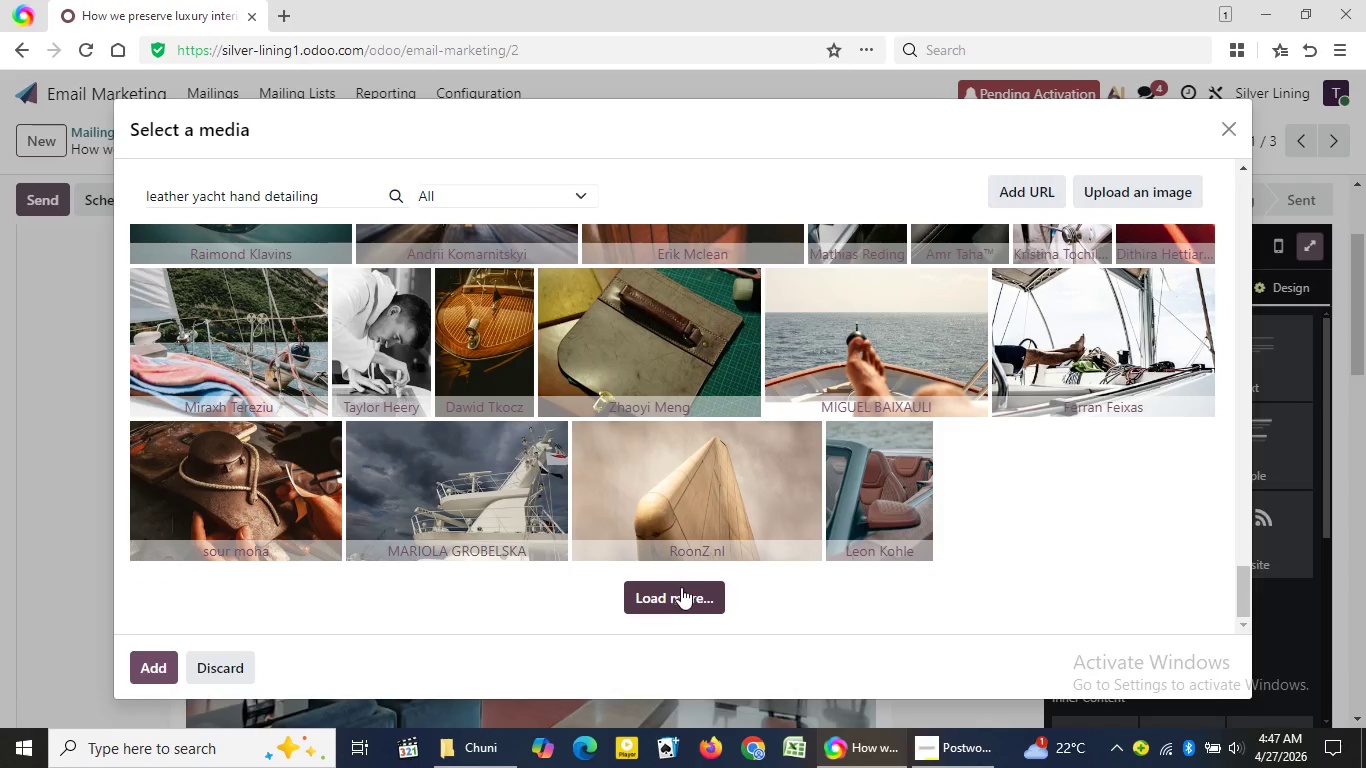 
left_click([681, 589])
 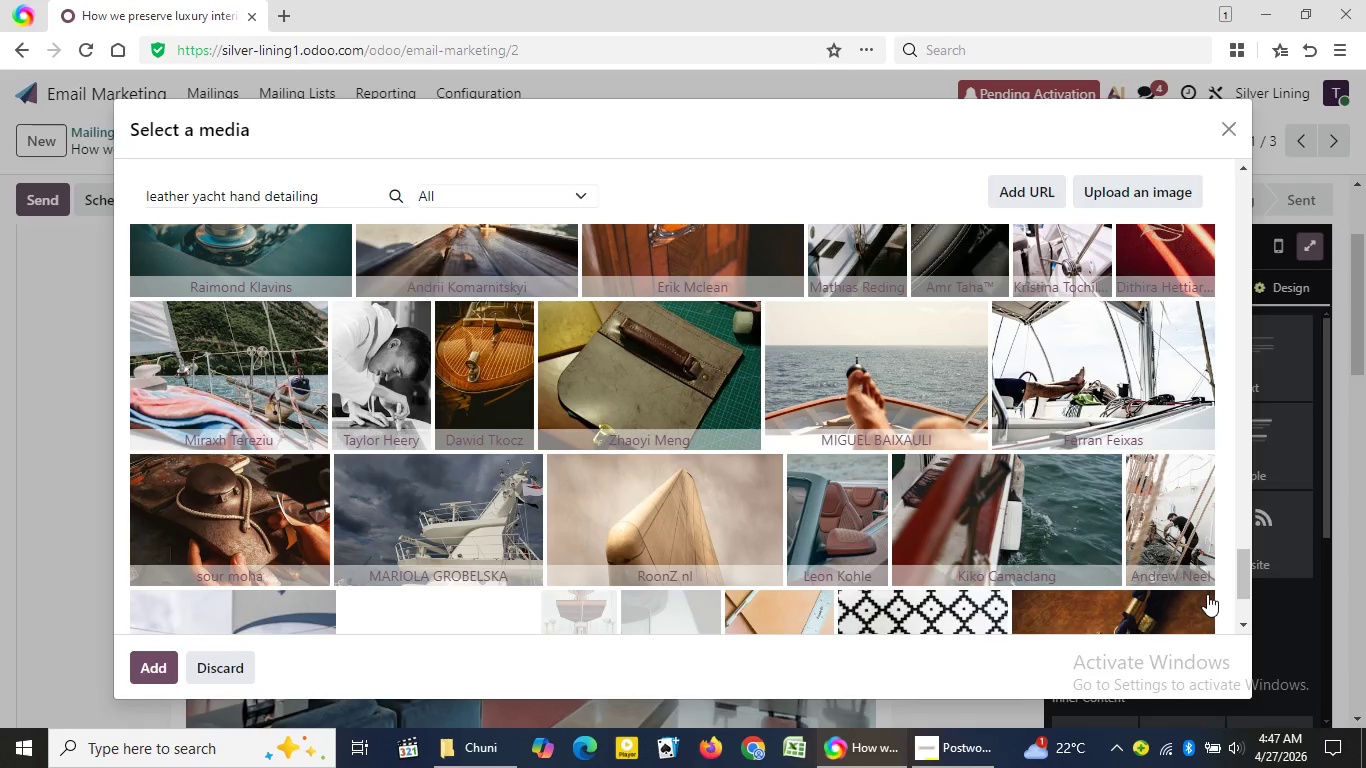 
wait(12.58)
 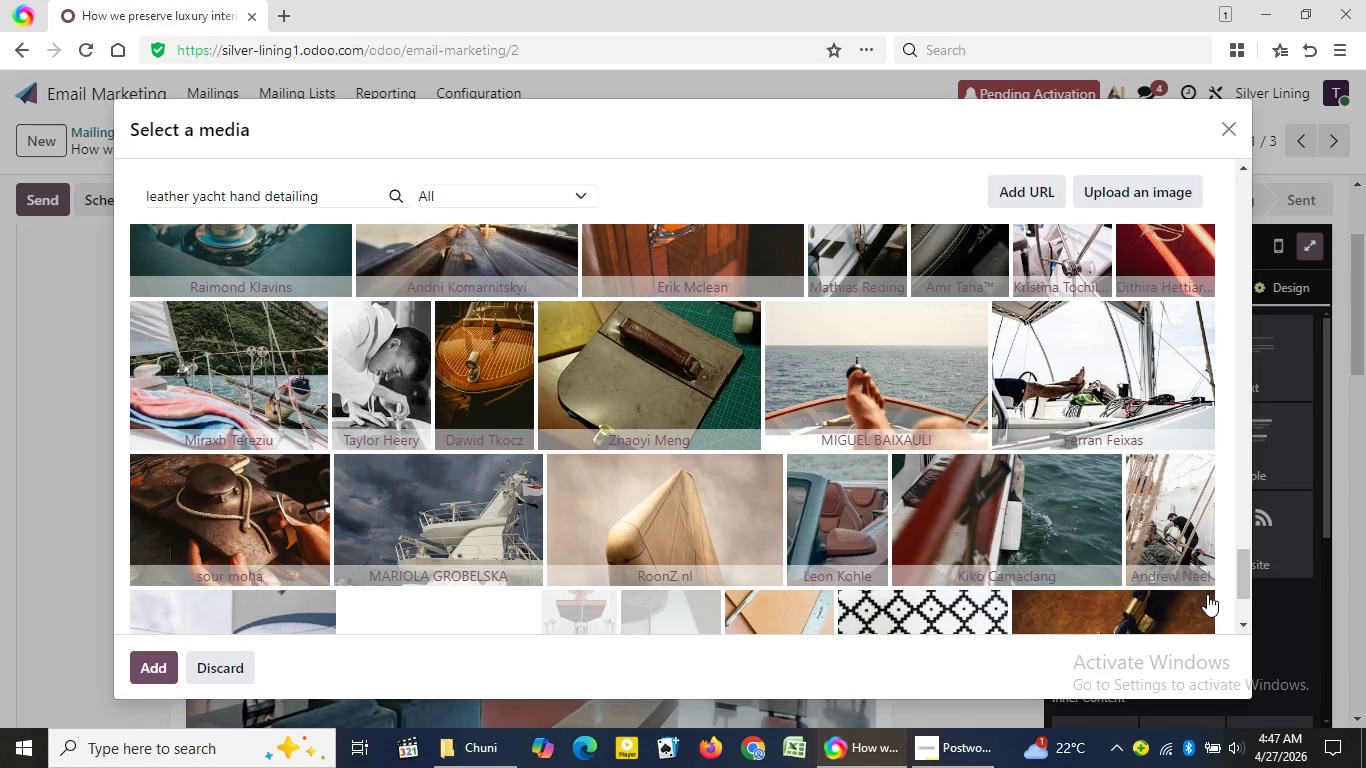 
double_click([1243, 623])
 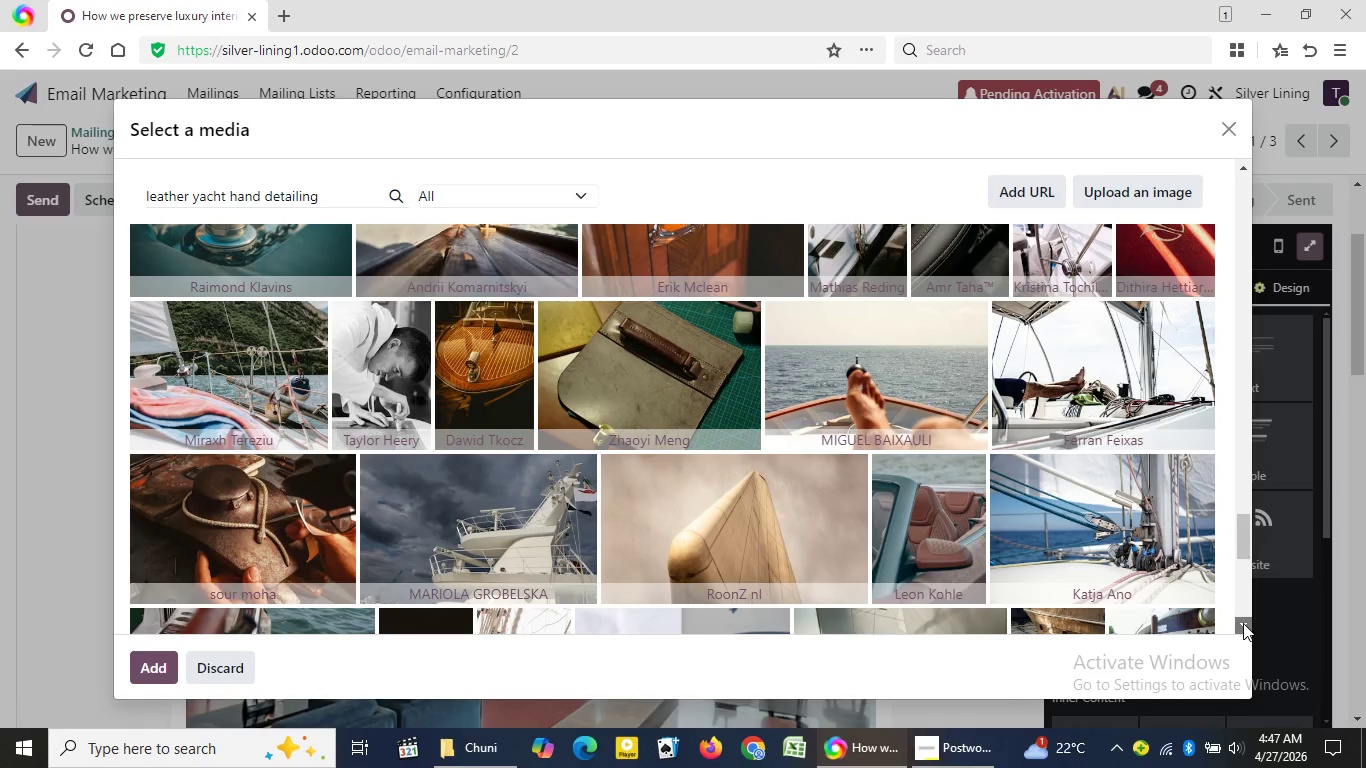 
triple_click([1243, 623])
 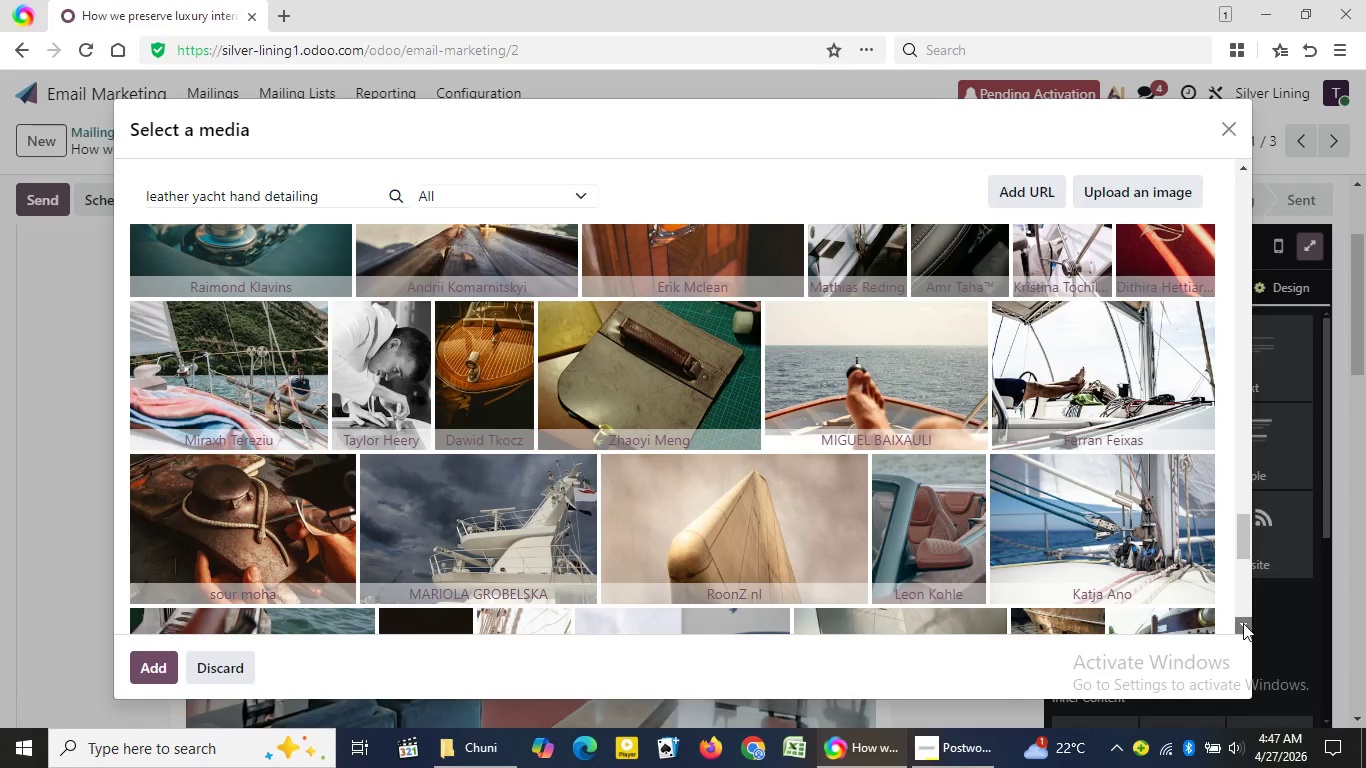 
triple_click([1243, 623])
 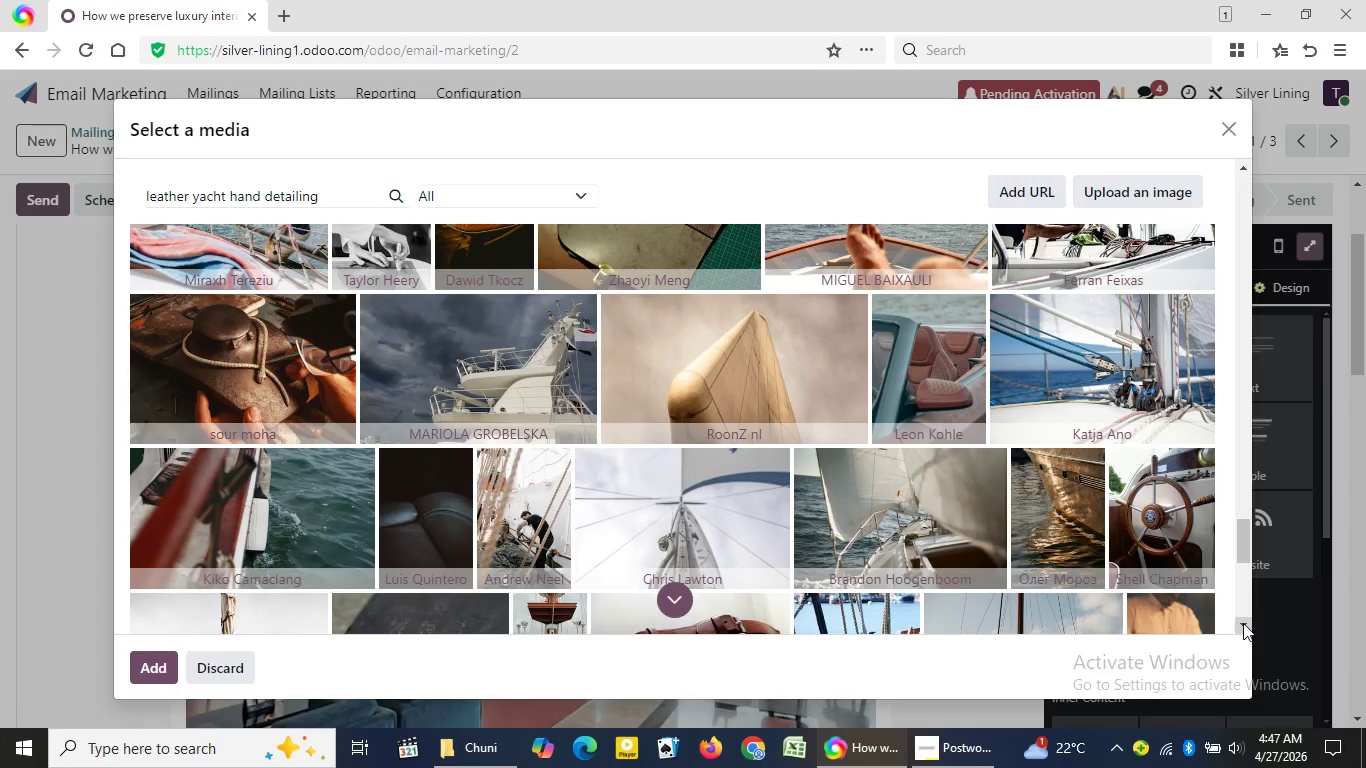 
double_click([1243, 623])
 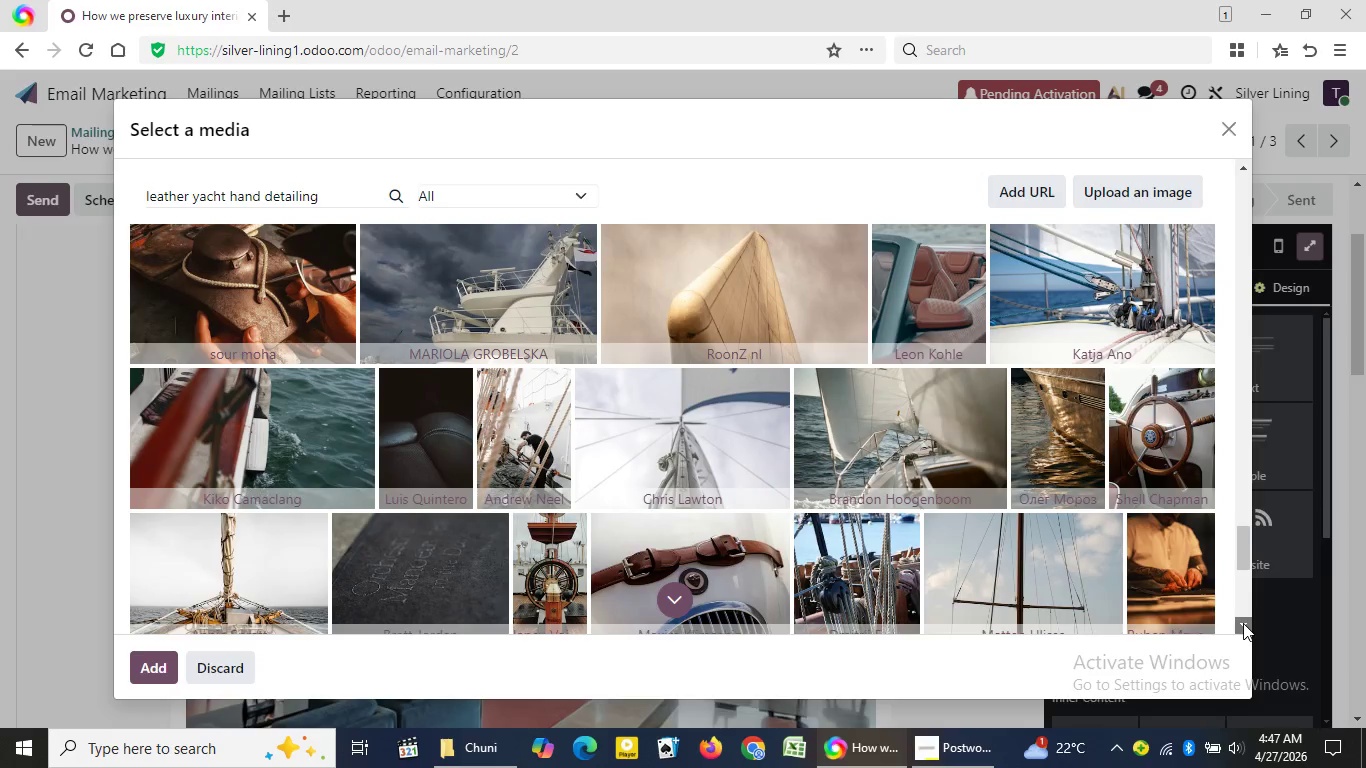 
double_click([1243, 623])
 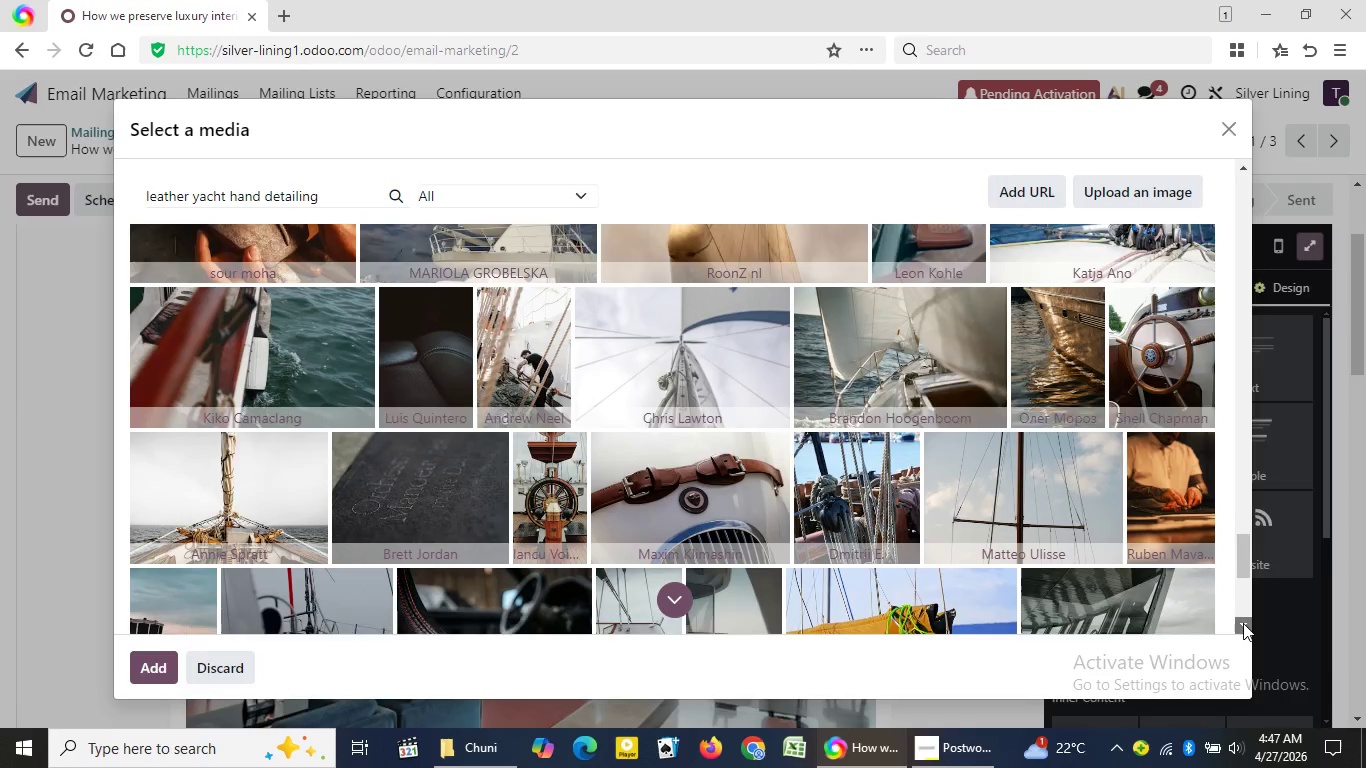 
double_click([1243, 623])
 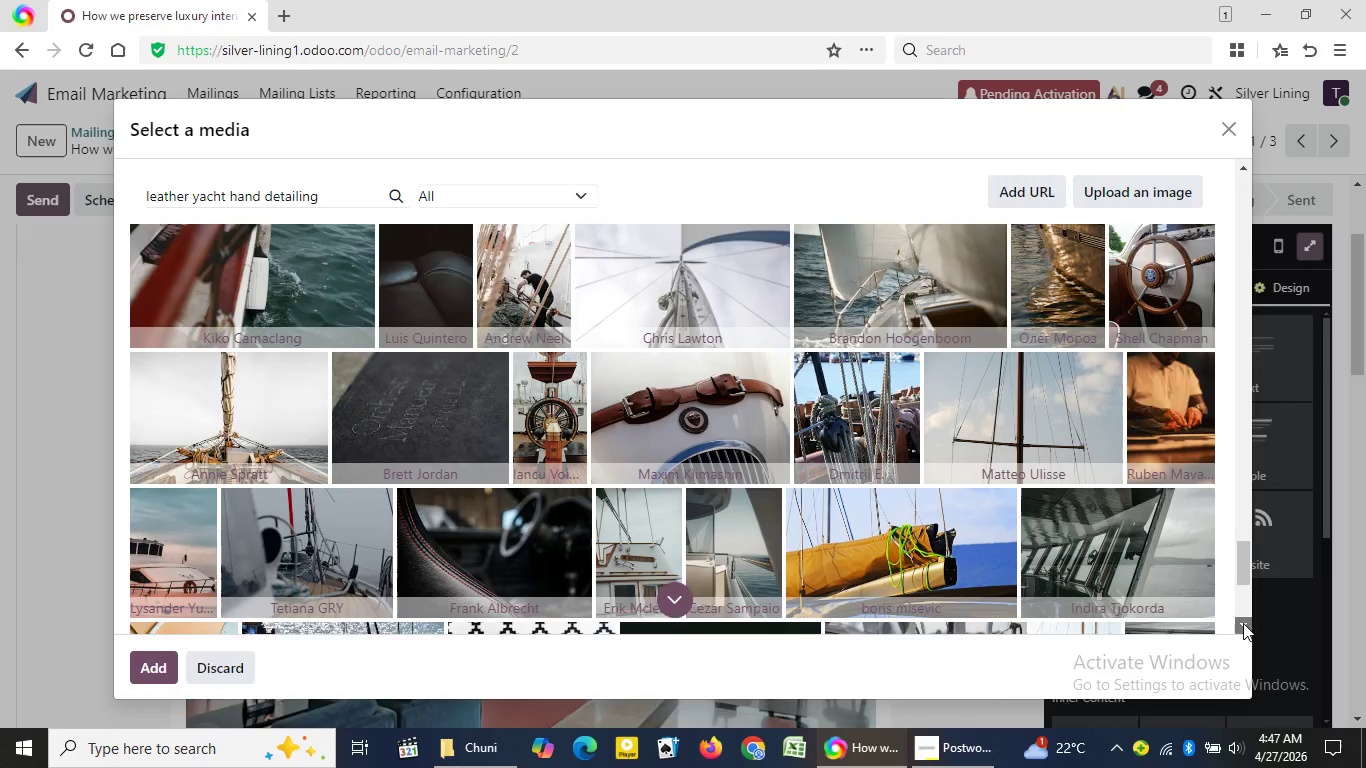 
double_click([1243, 623])
 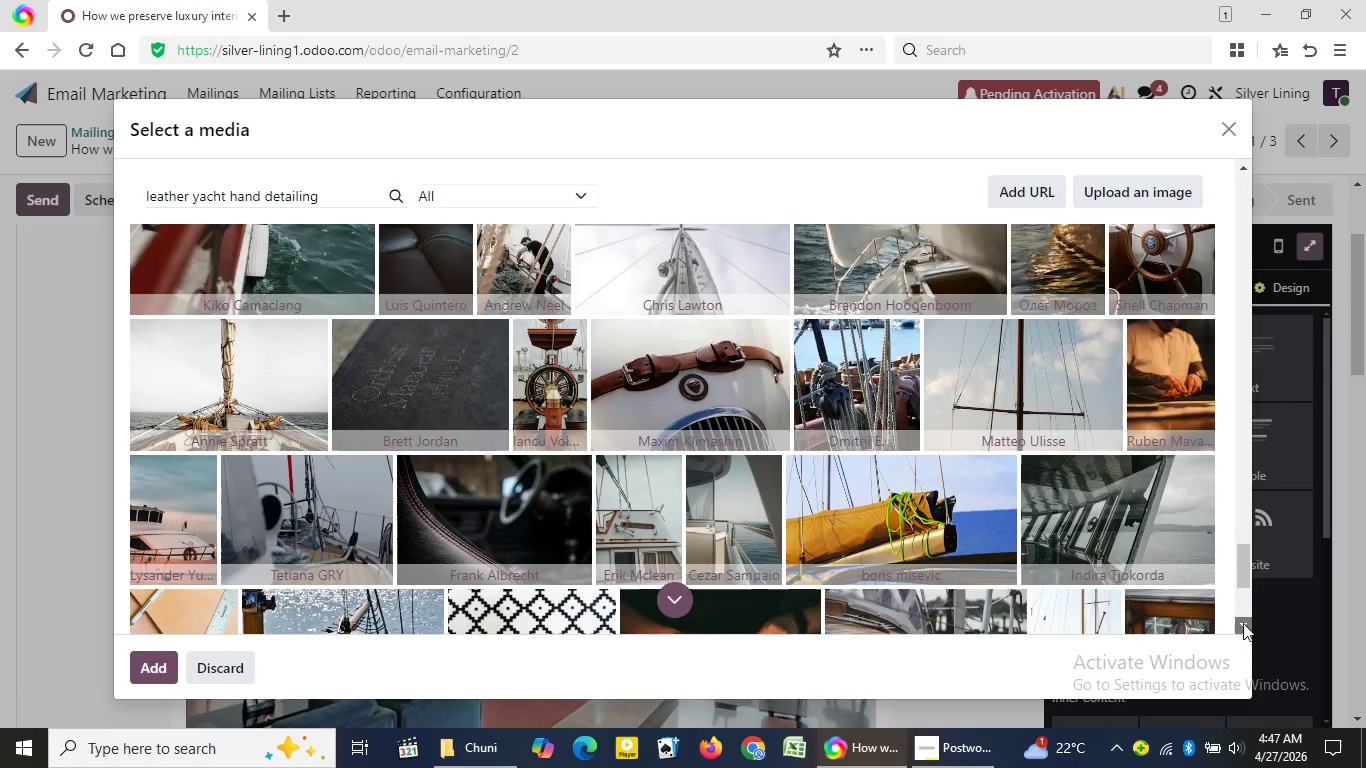 
triple_click([1243, 623])
 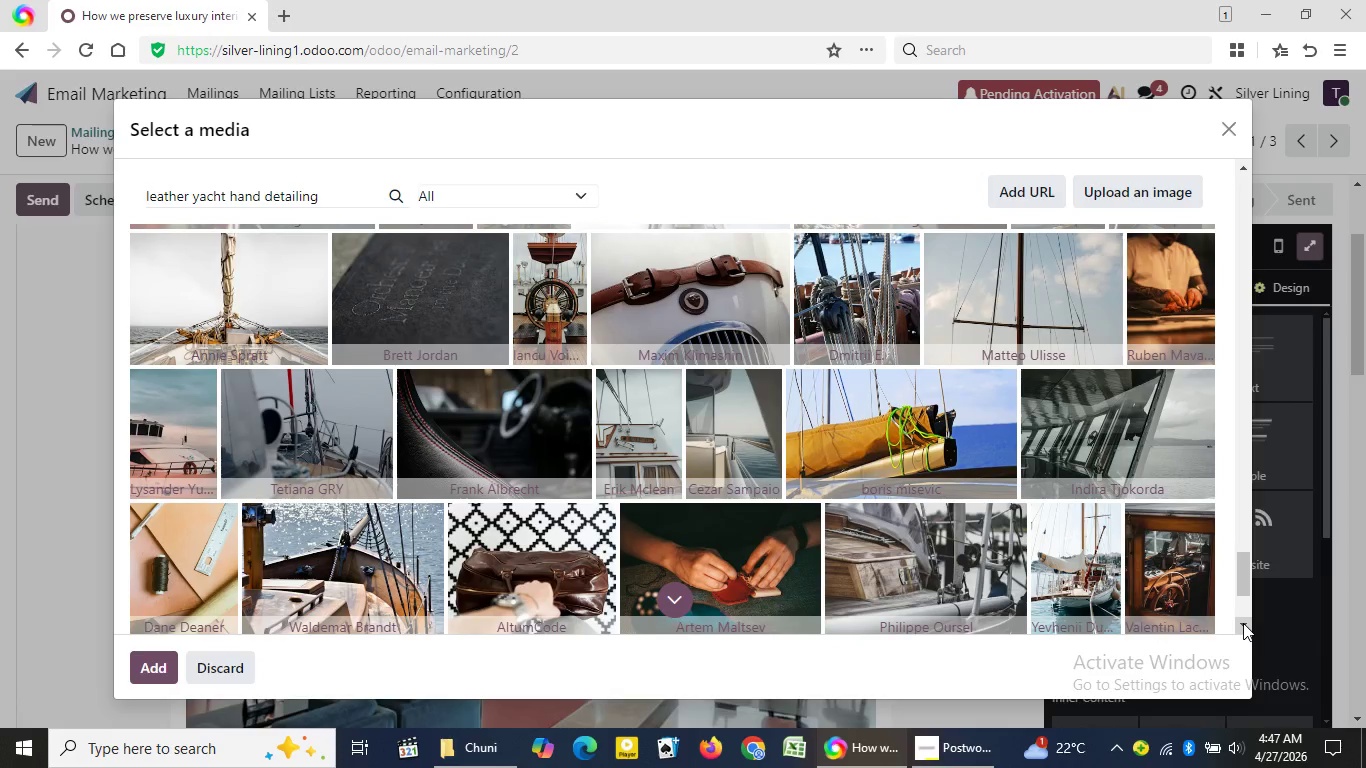 
triple_click([1243, 623])
 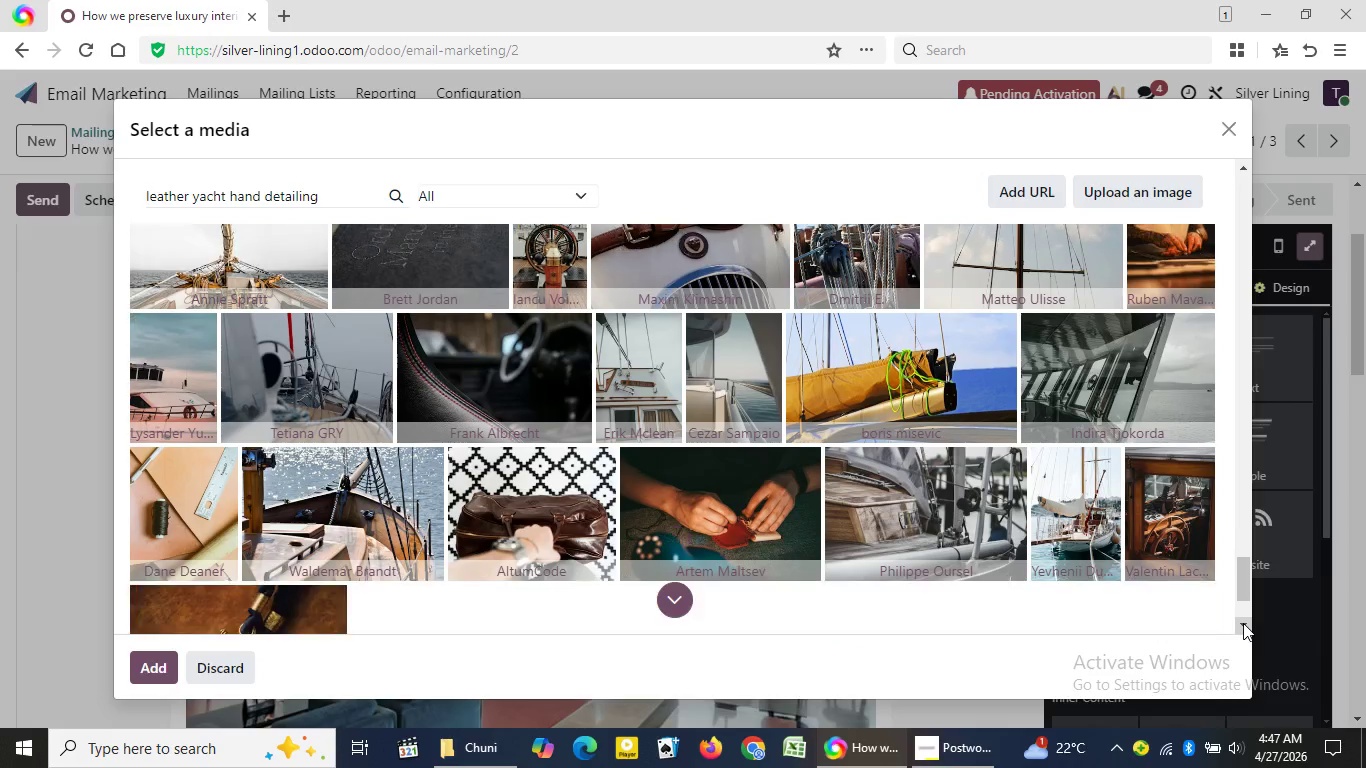 
triple_click([1243, 623])
 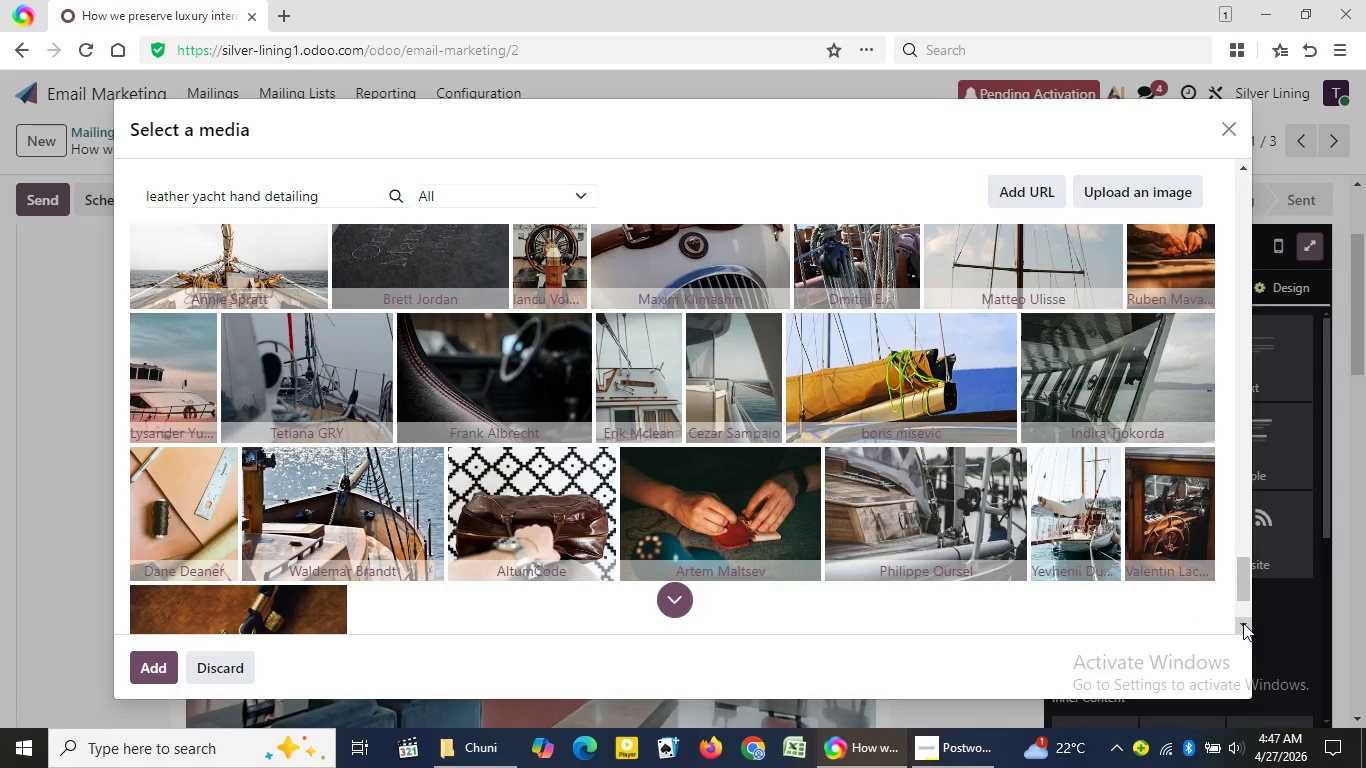 
triple_click([1243, 623])
 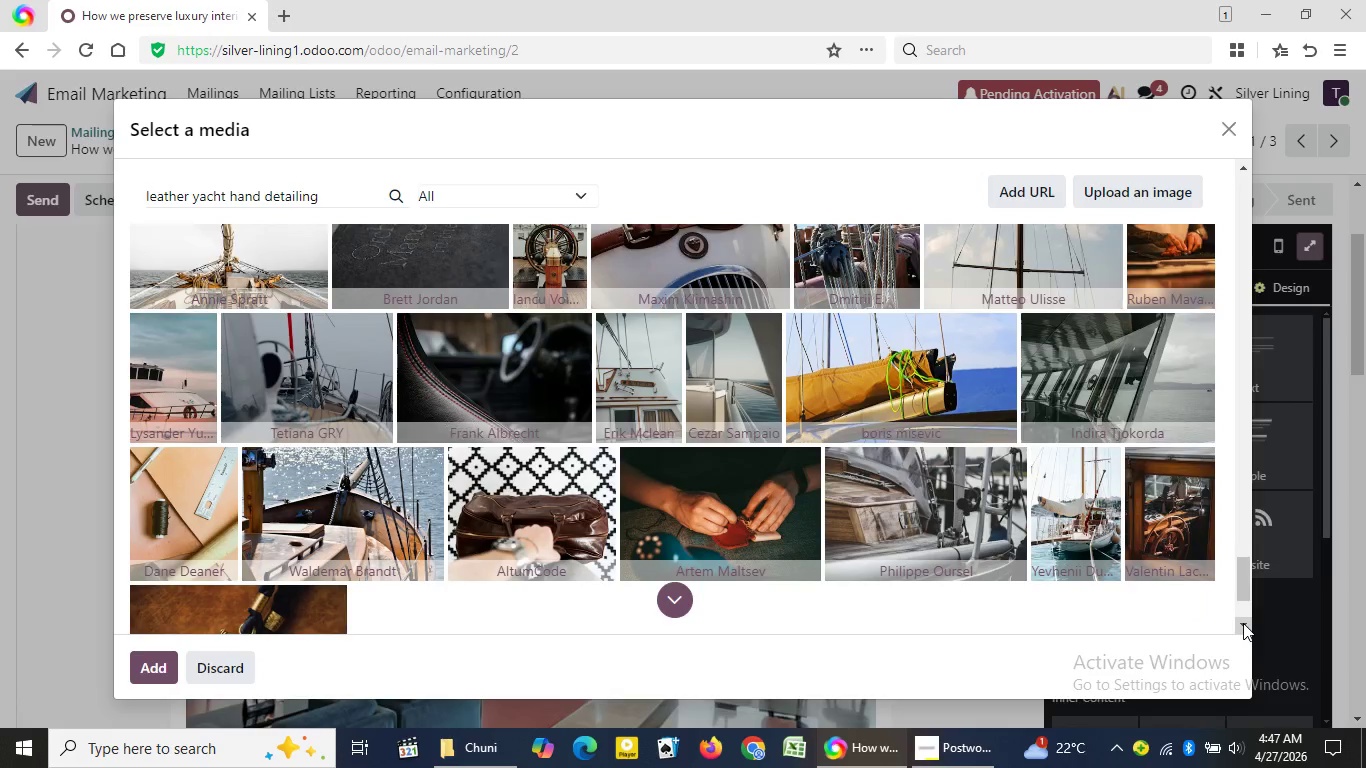 
triple_click([1243, 623])
 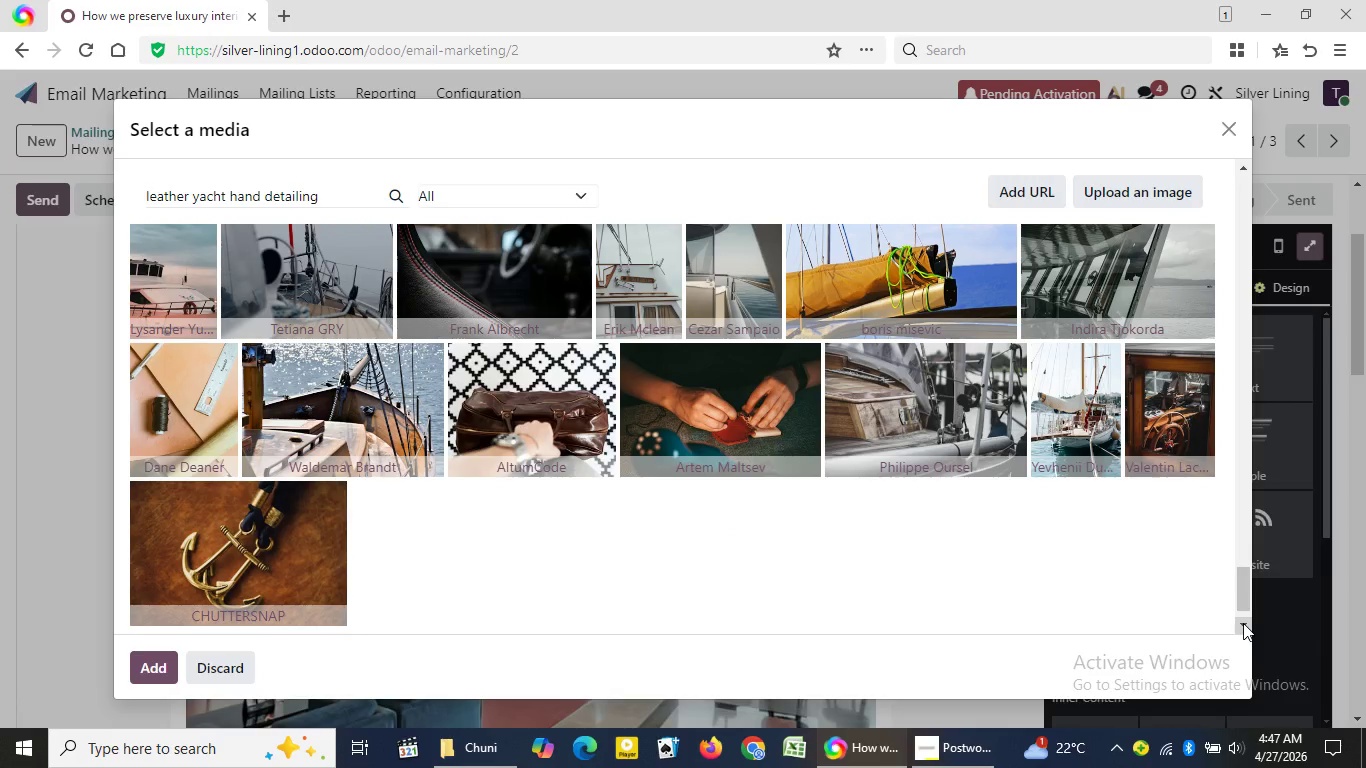 
wait(5.03)
 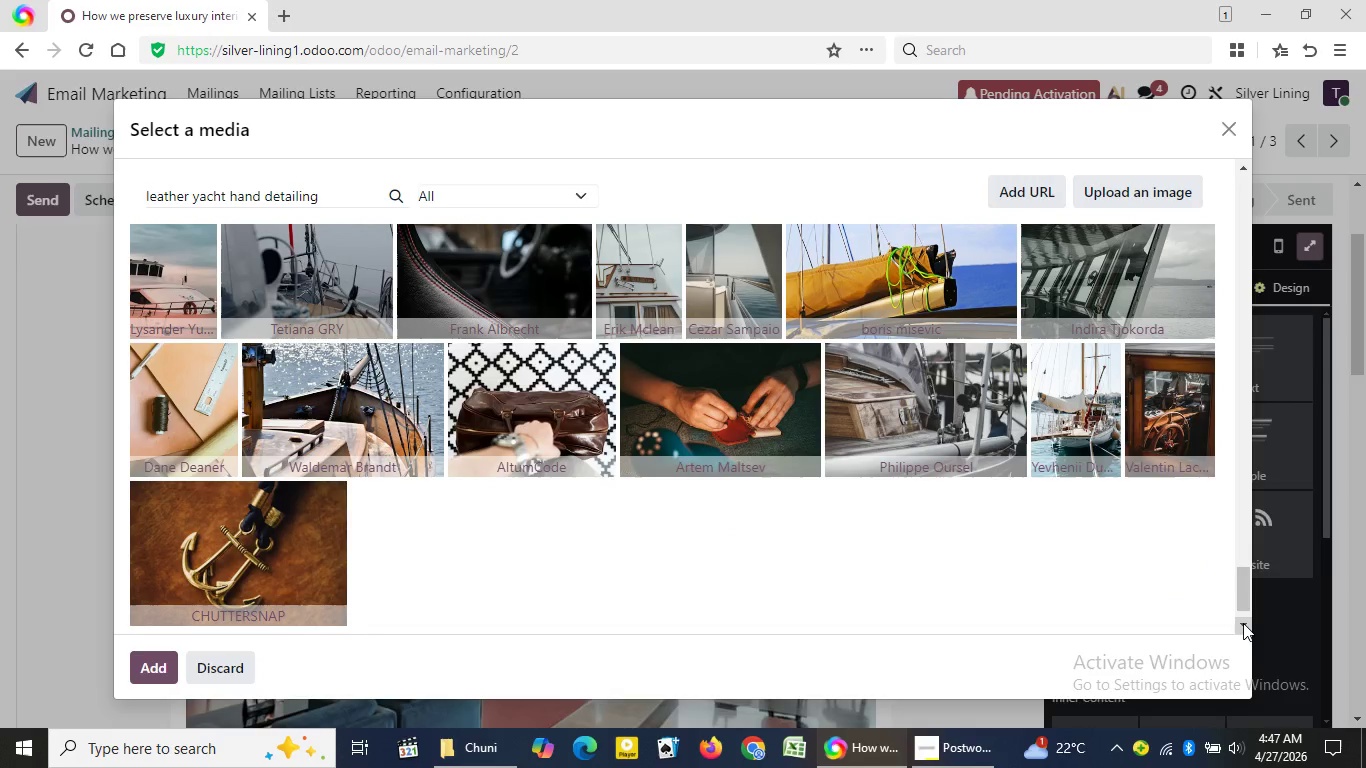 
double_click([1243, 623])
 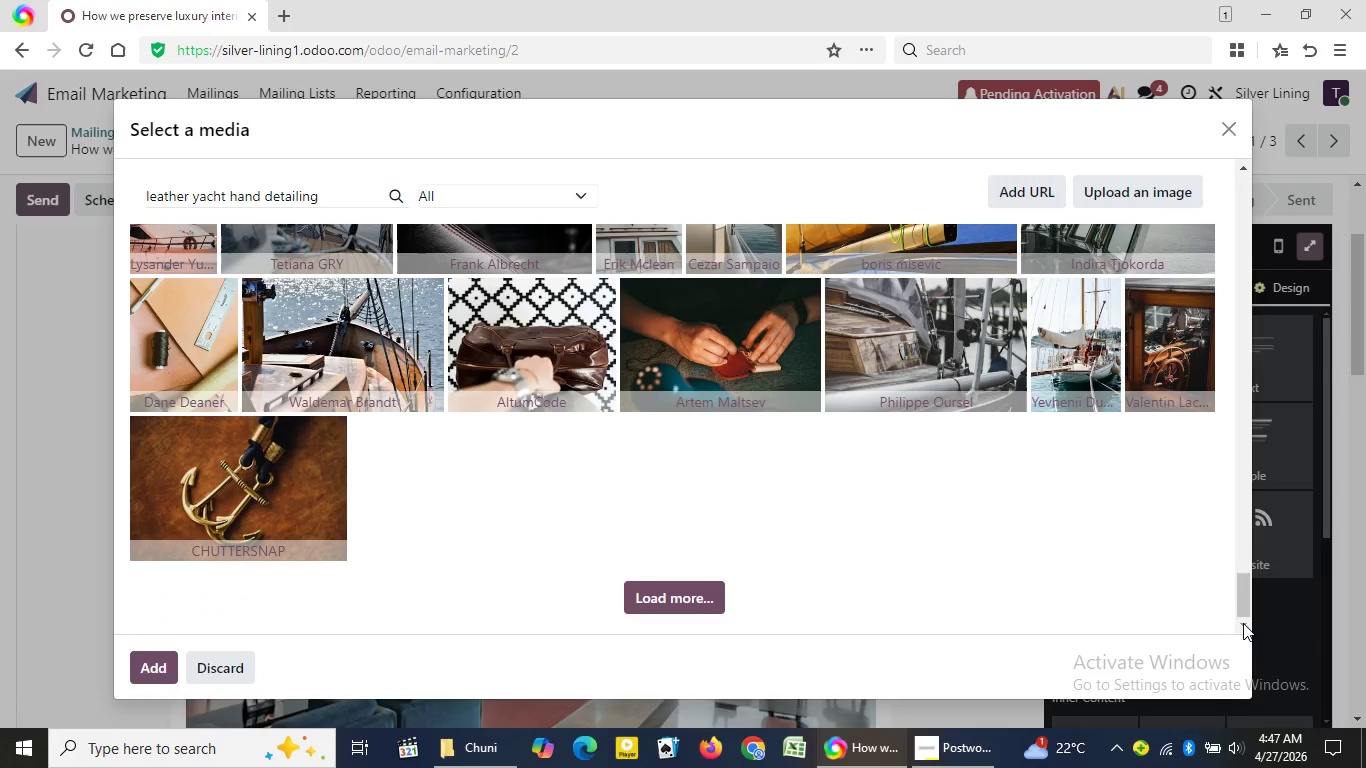 
triple_click([1243, 623])
 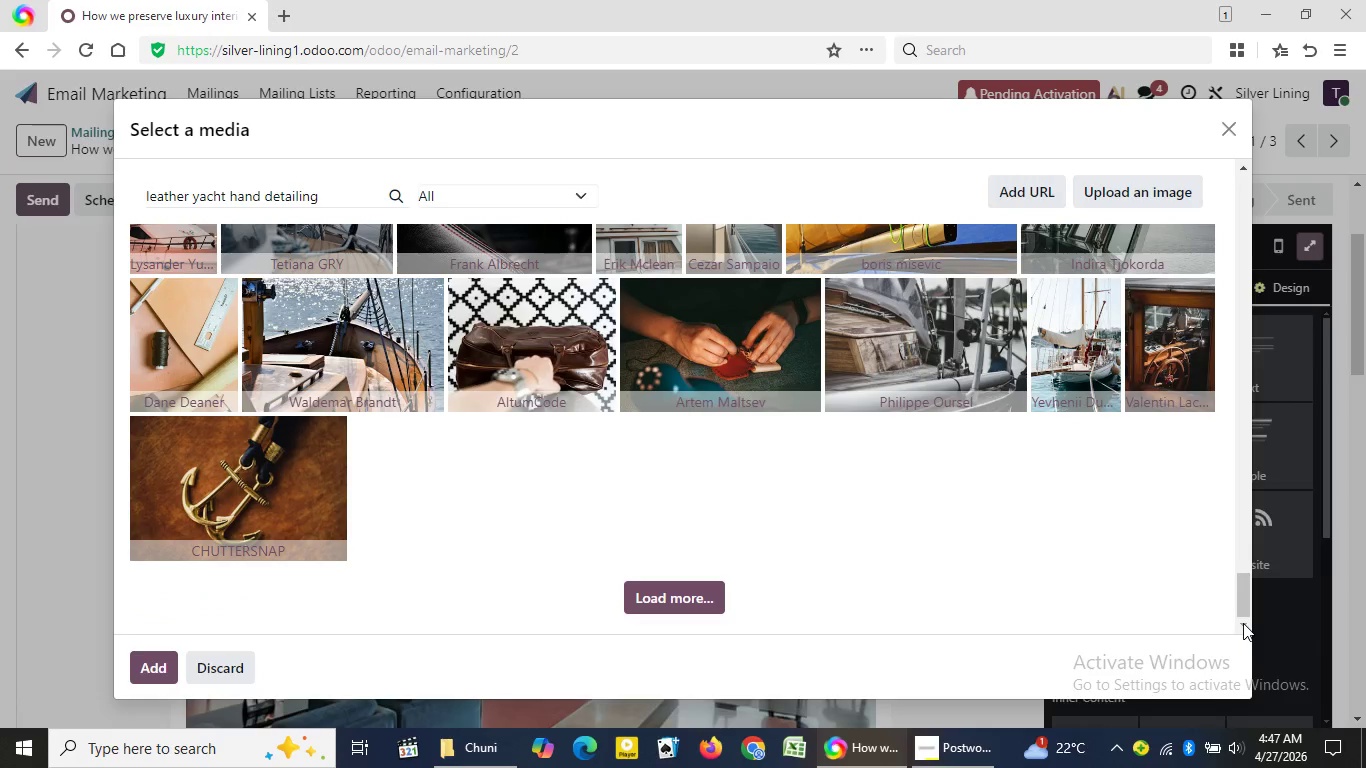 
triple_click([1243, 623])
 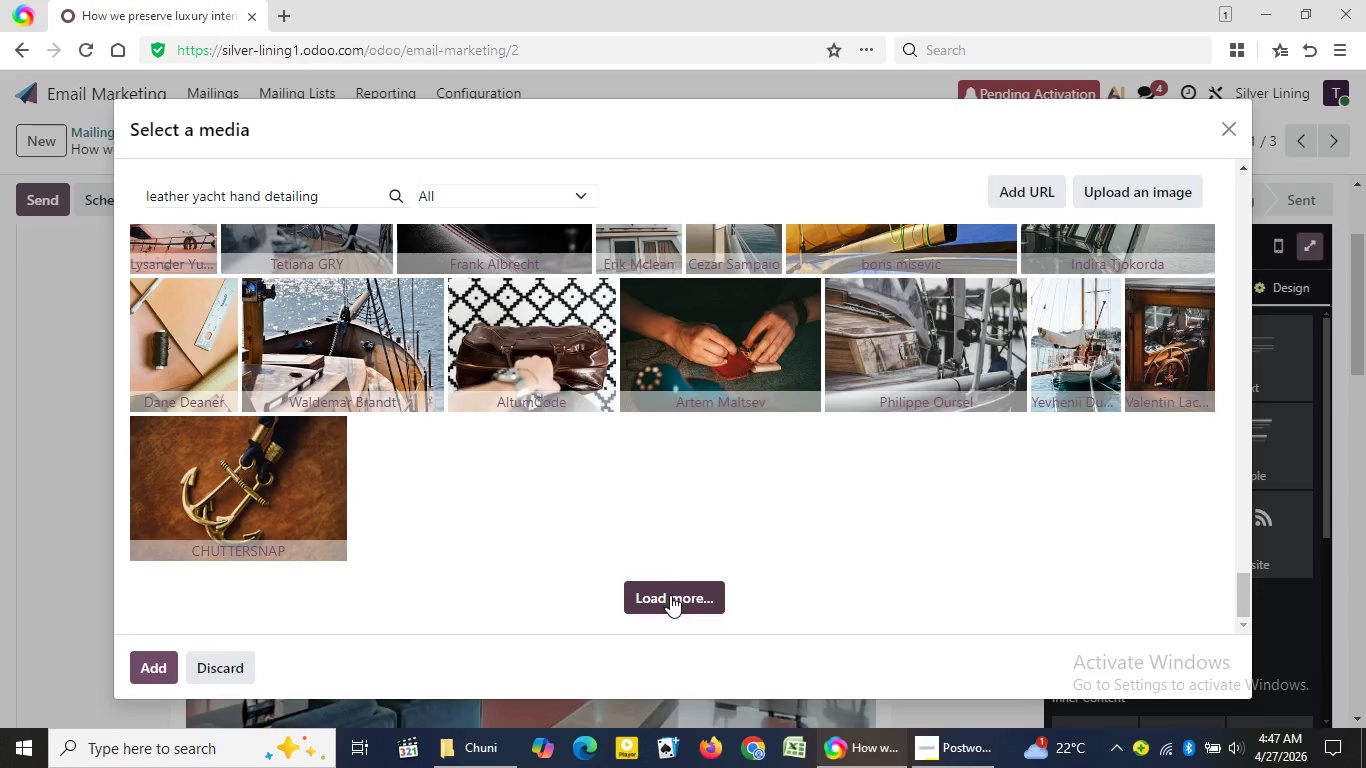 
left_click([671, 598])
 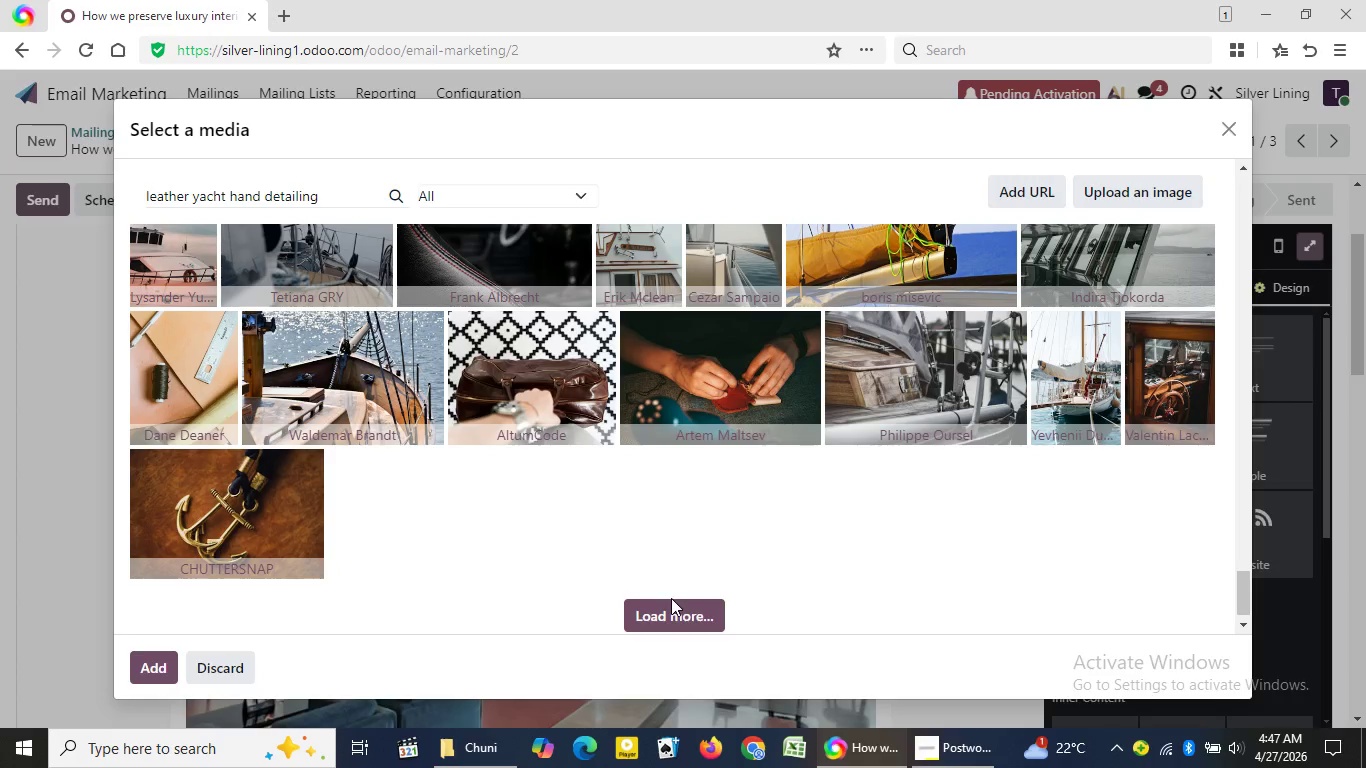 
wait(6.25)
 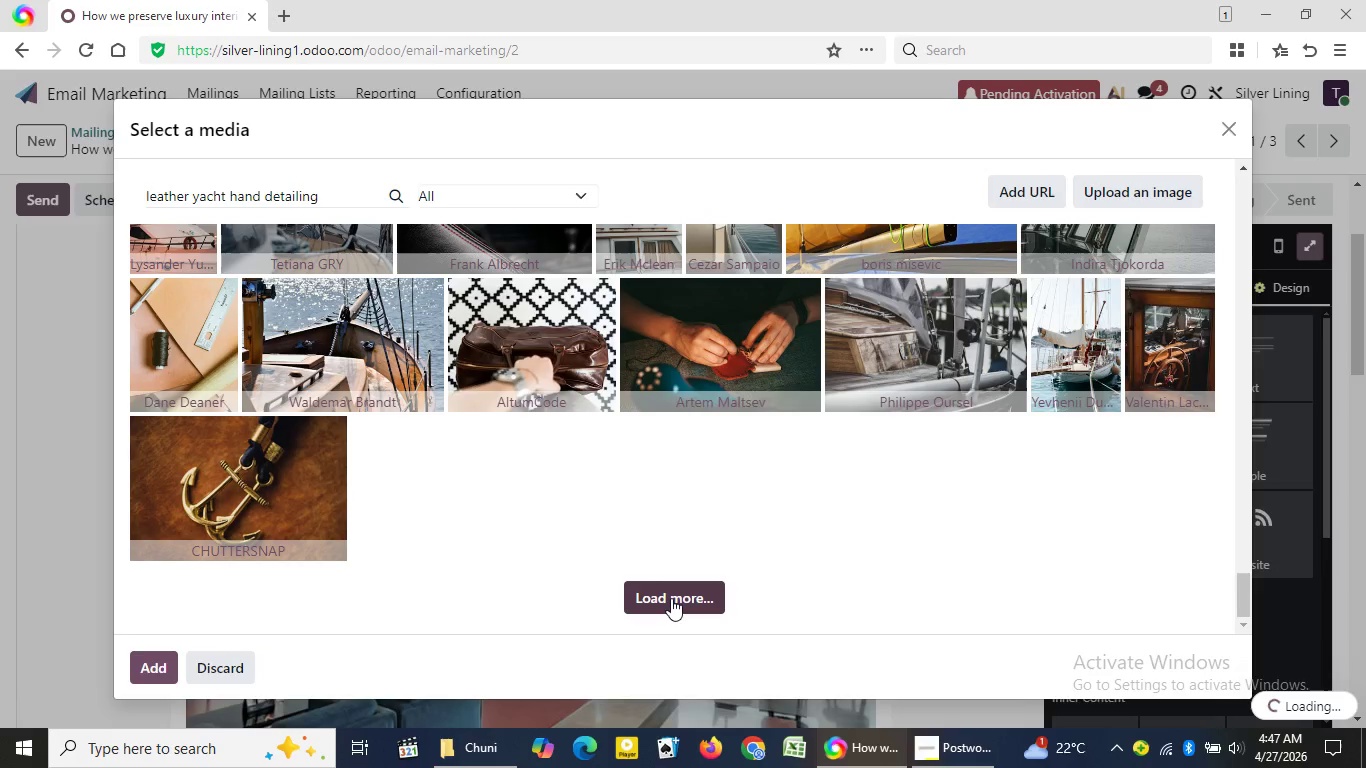 
mouse_move([1128, 458])
 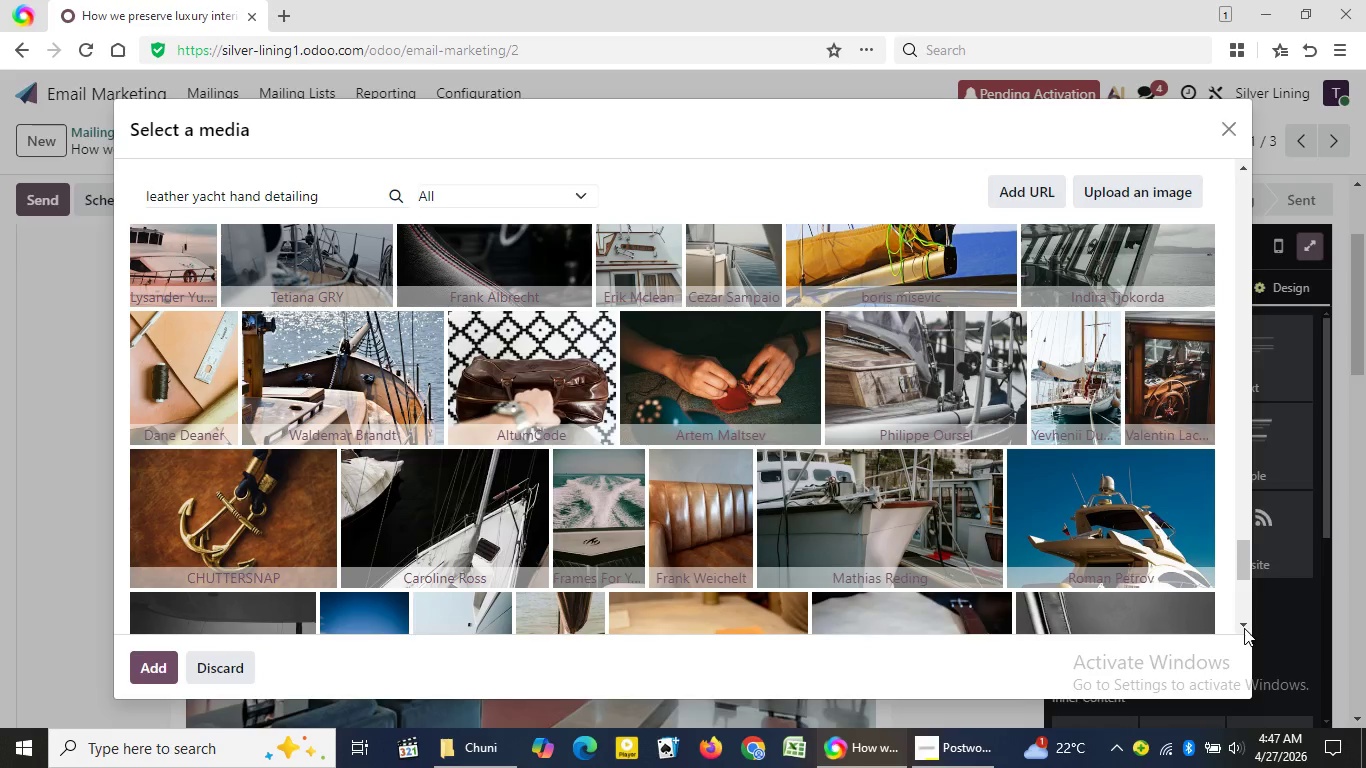 
double_click([1244, 628])
 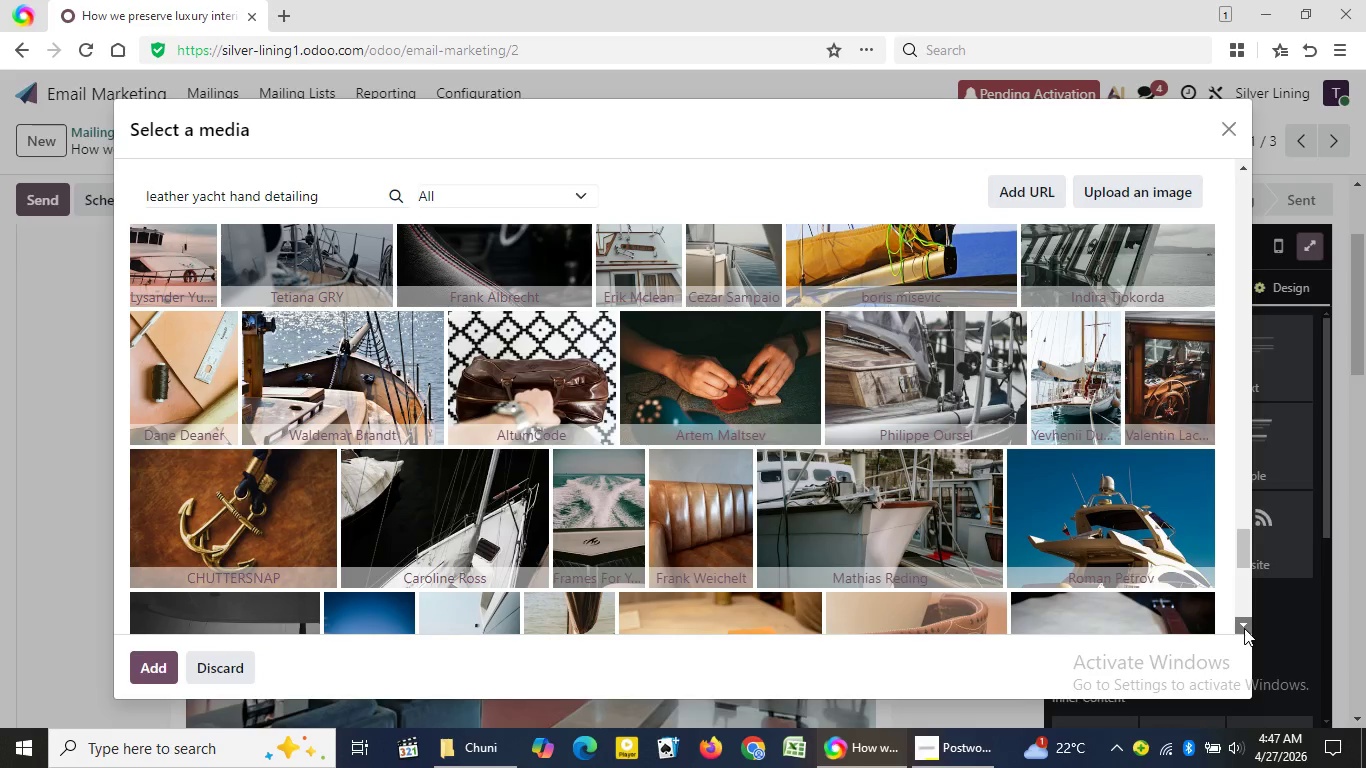 
triple_click([1244, 628])
 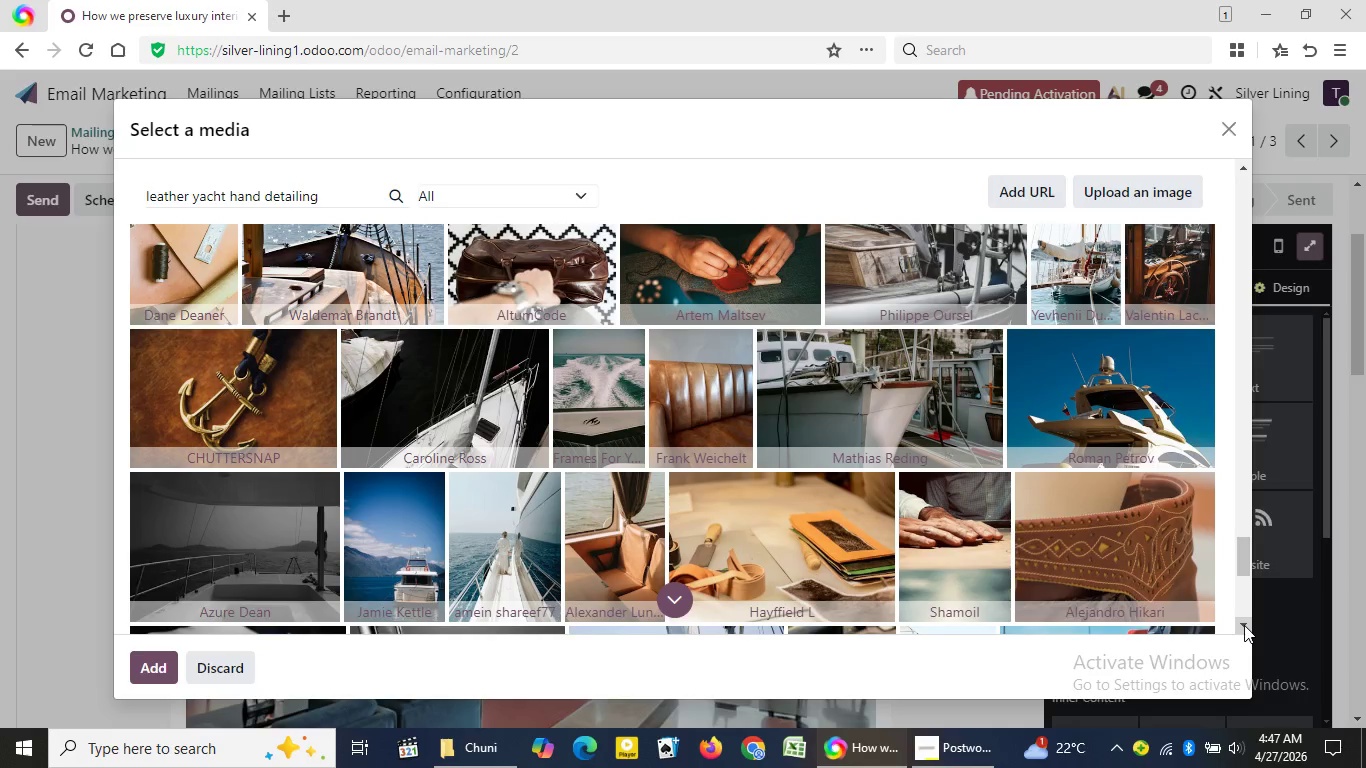 
double_click([1244, 625])
 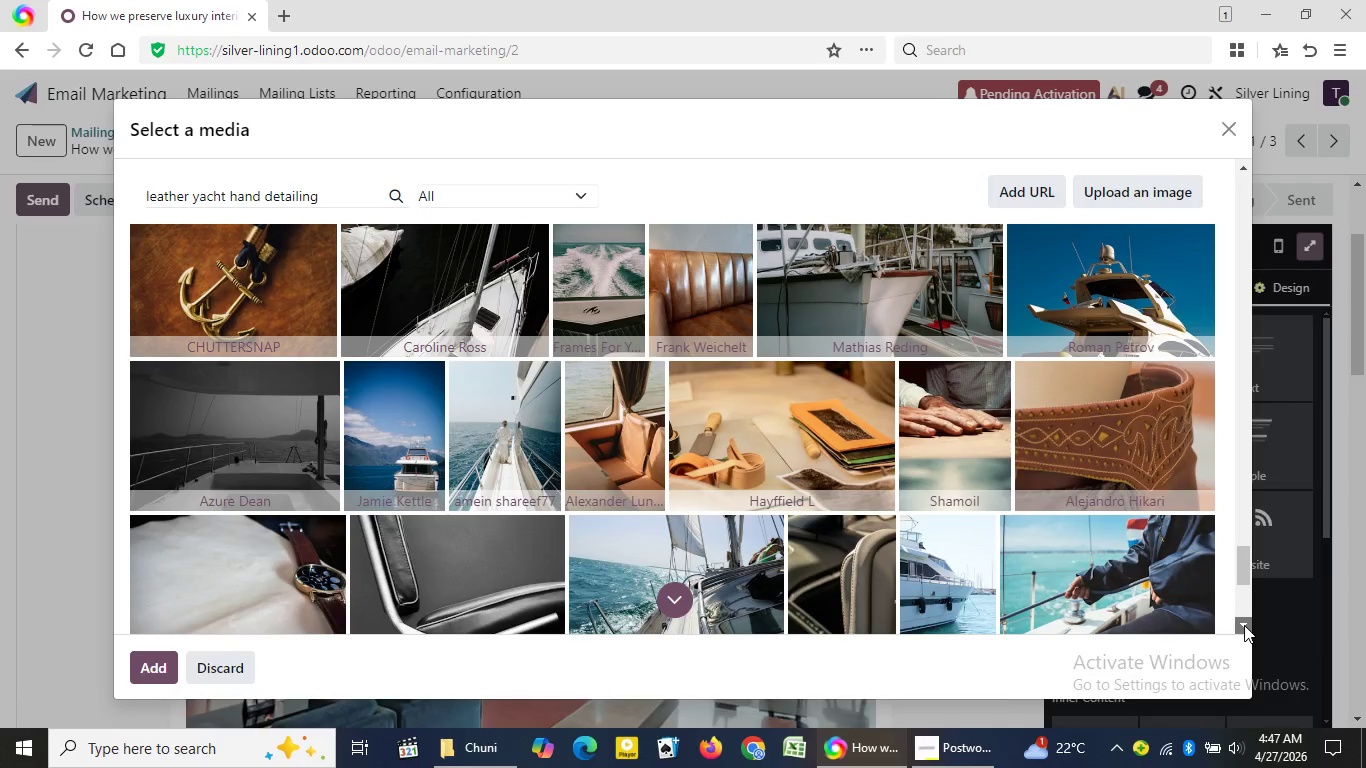 
triple_click([1244, 625])
 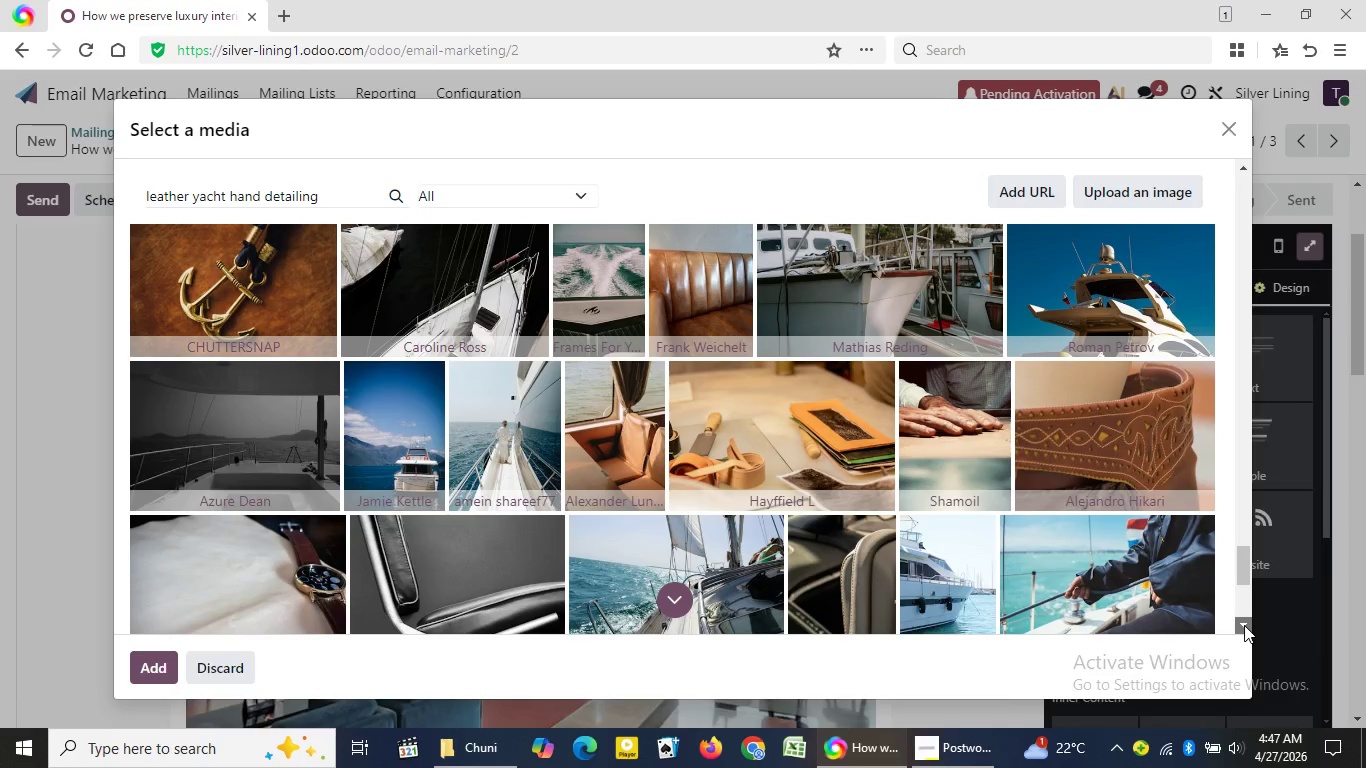 
triple_click([1244, 625])
 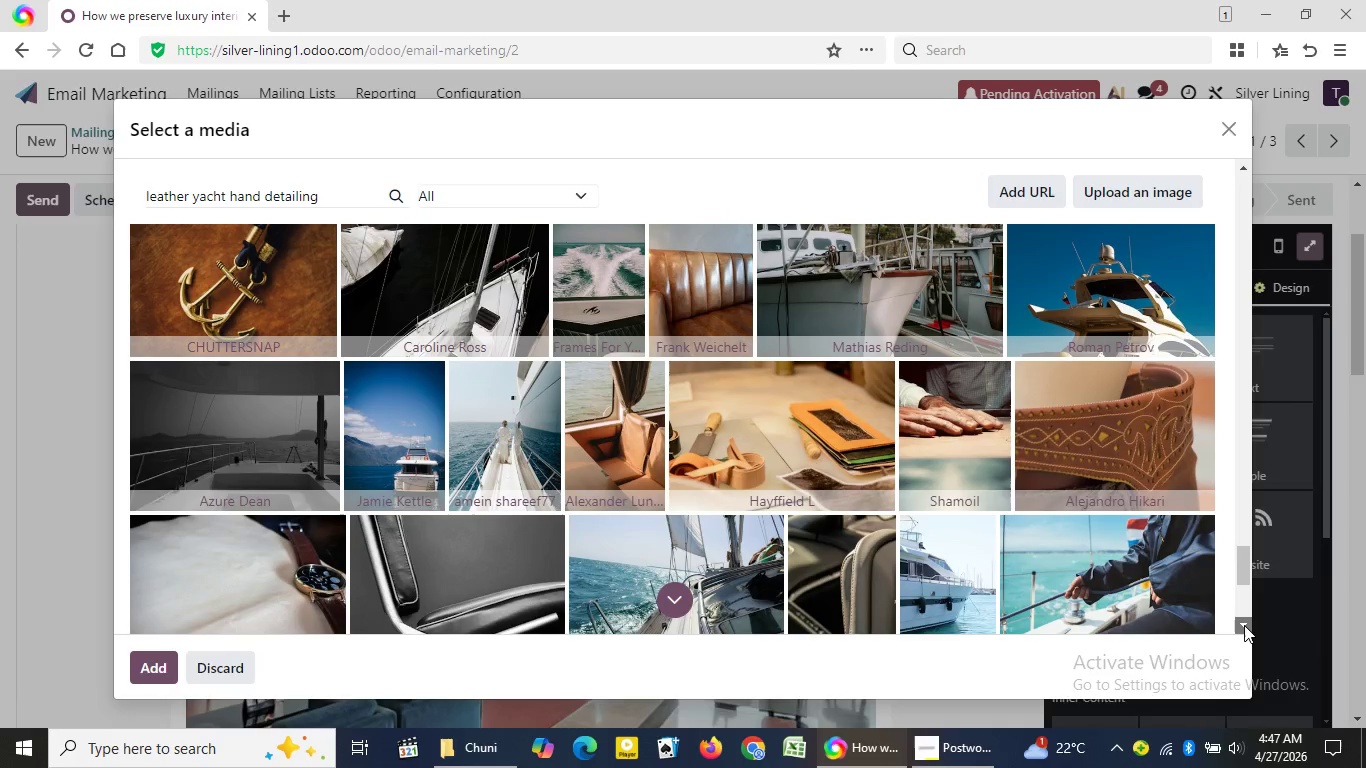 
triple_click([1244, 625])
 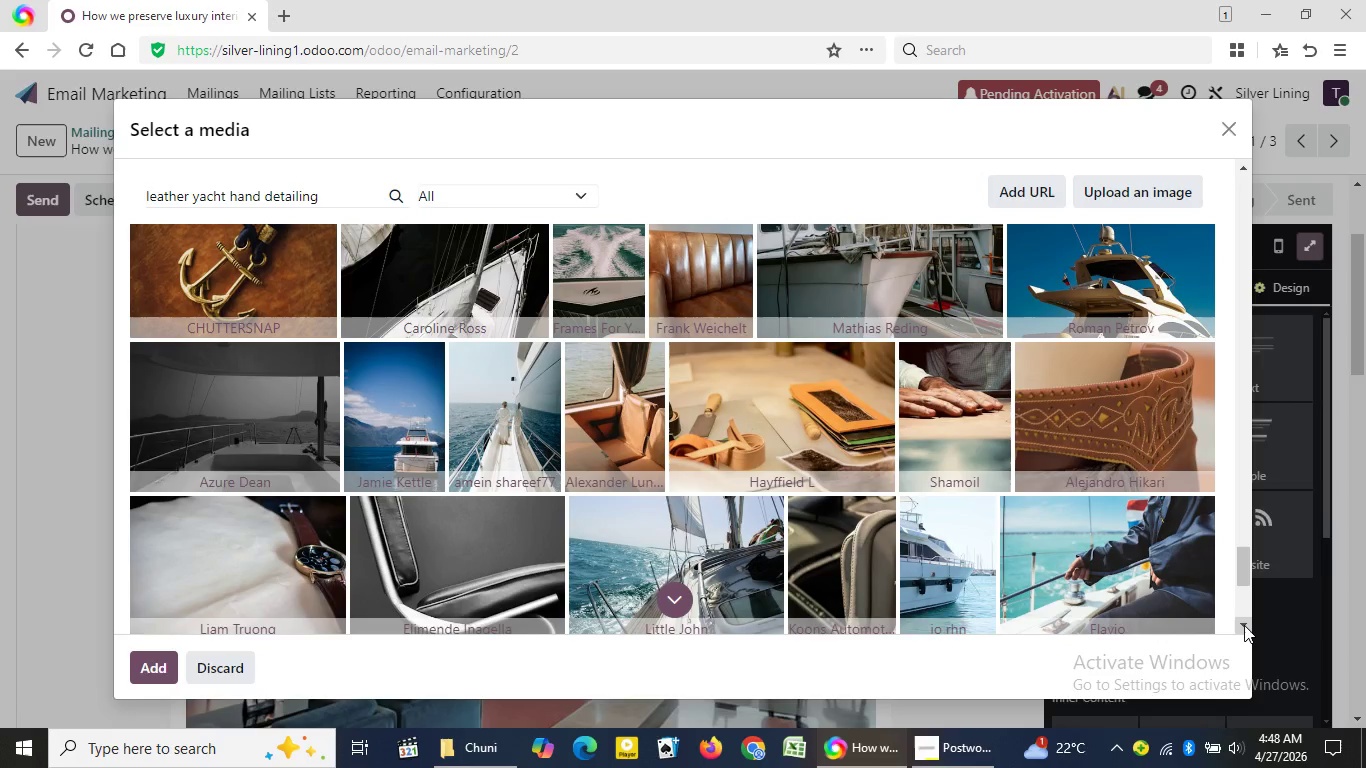 
triple_click([1244, 625])
 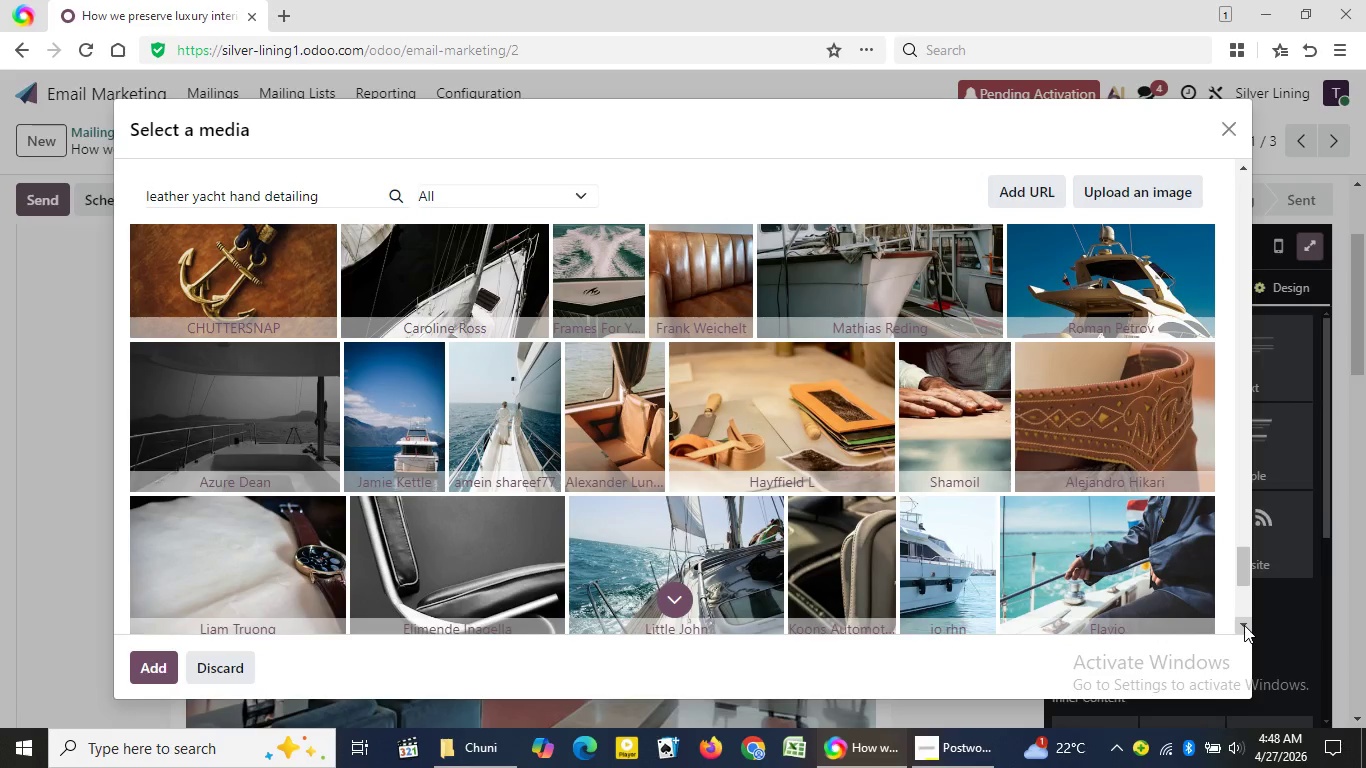 
triple_click([1244, 625])
 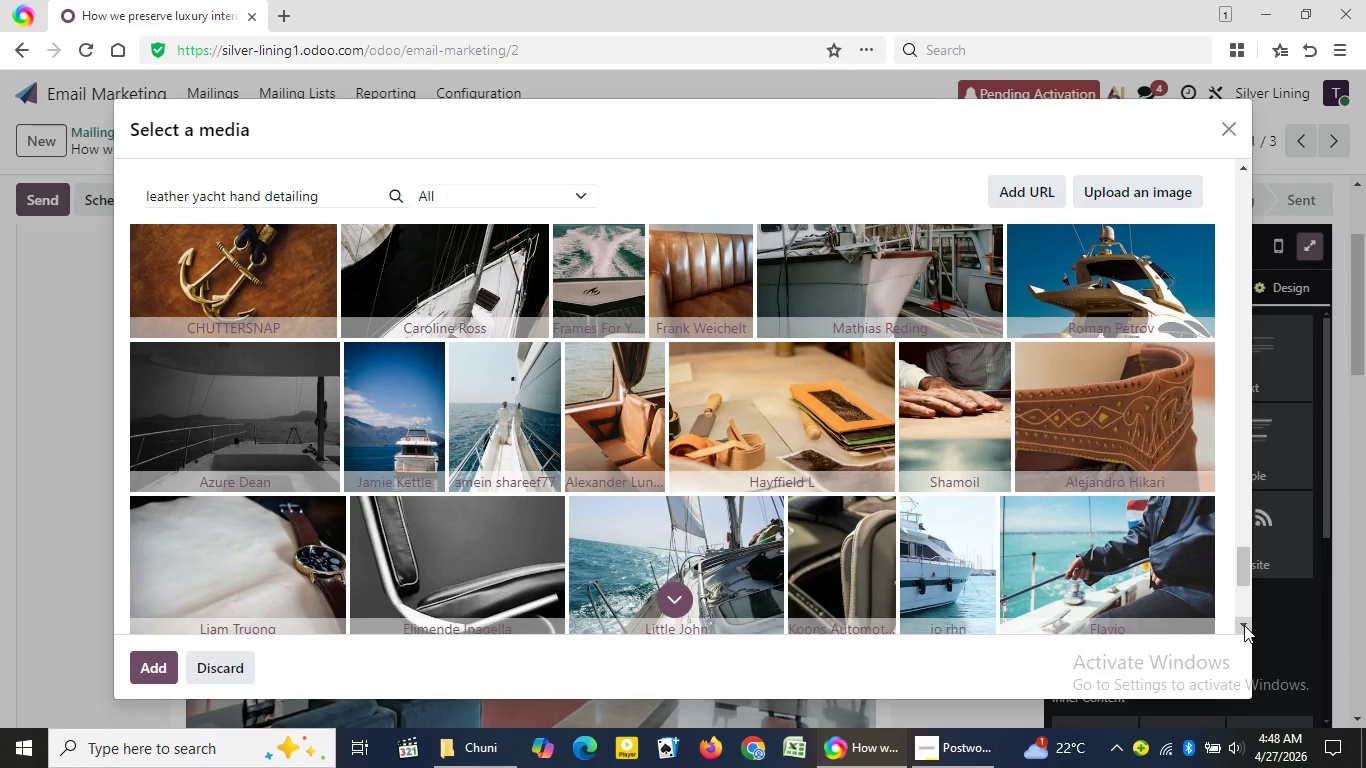 
triple_click([1244, 625])
 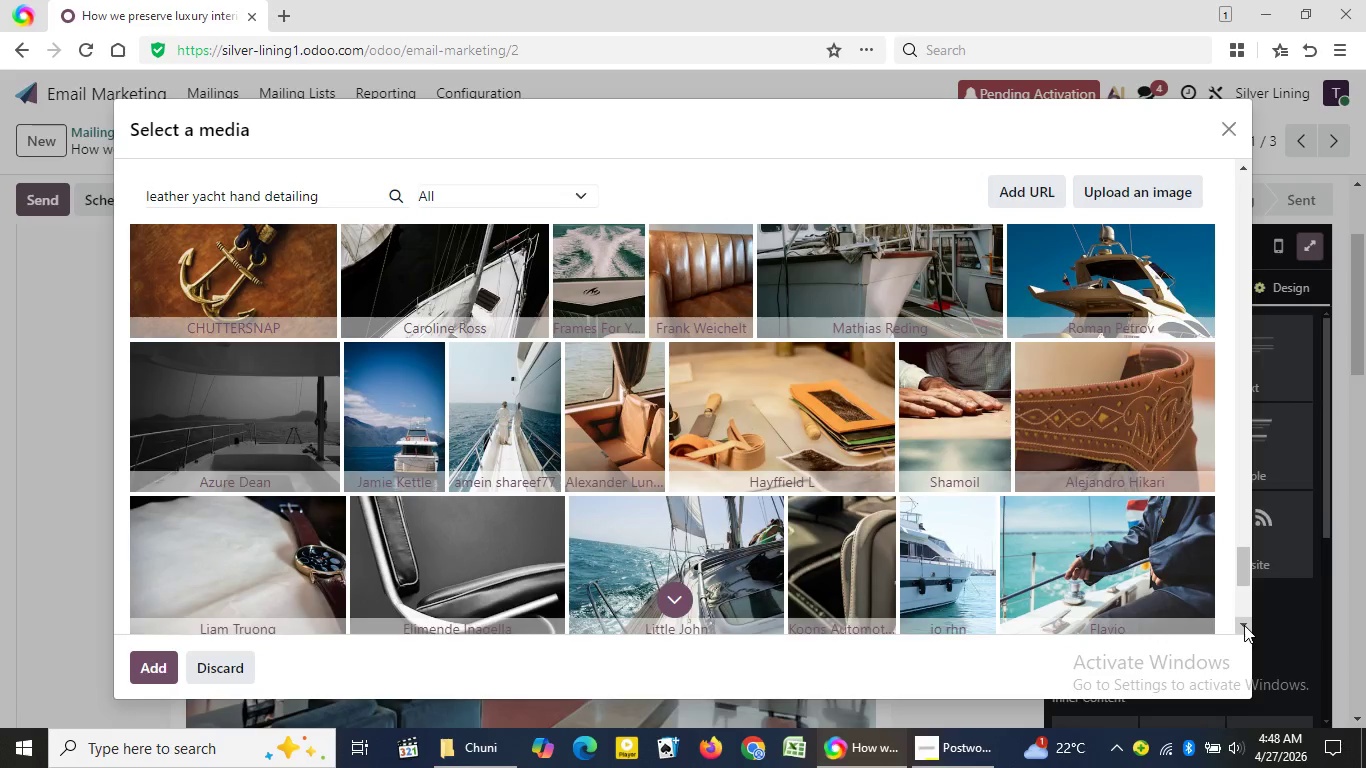 
triple_click([1244, 625])
 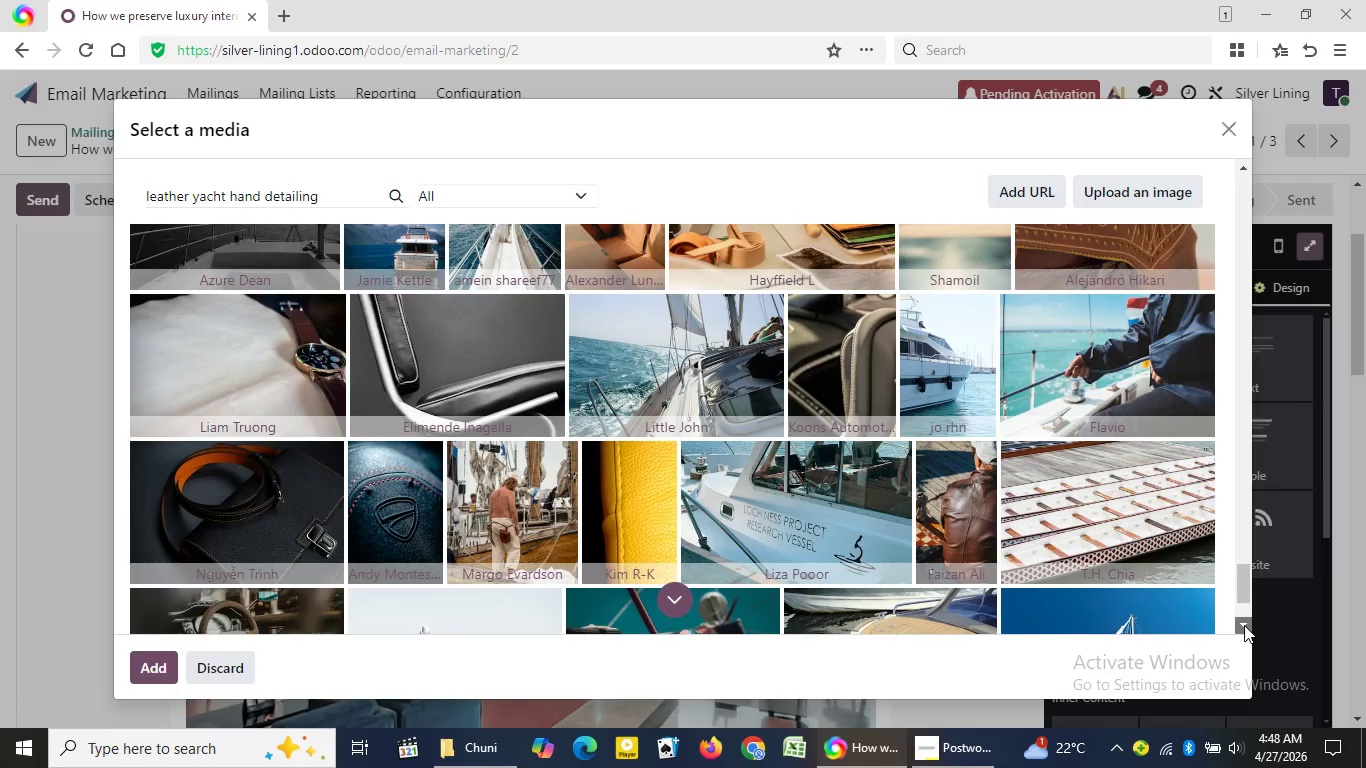 
triple_click([1244, 625])
 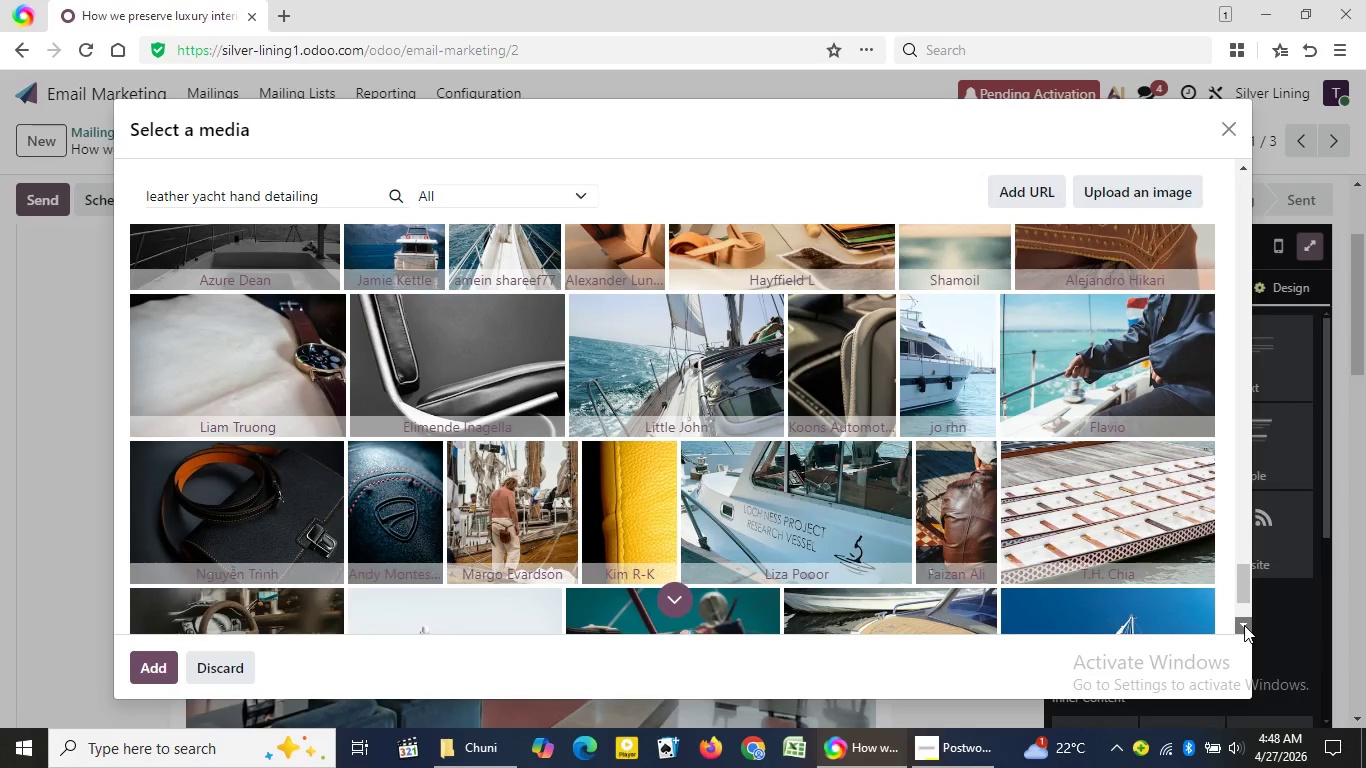 
triple_click([1244, 625])
 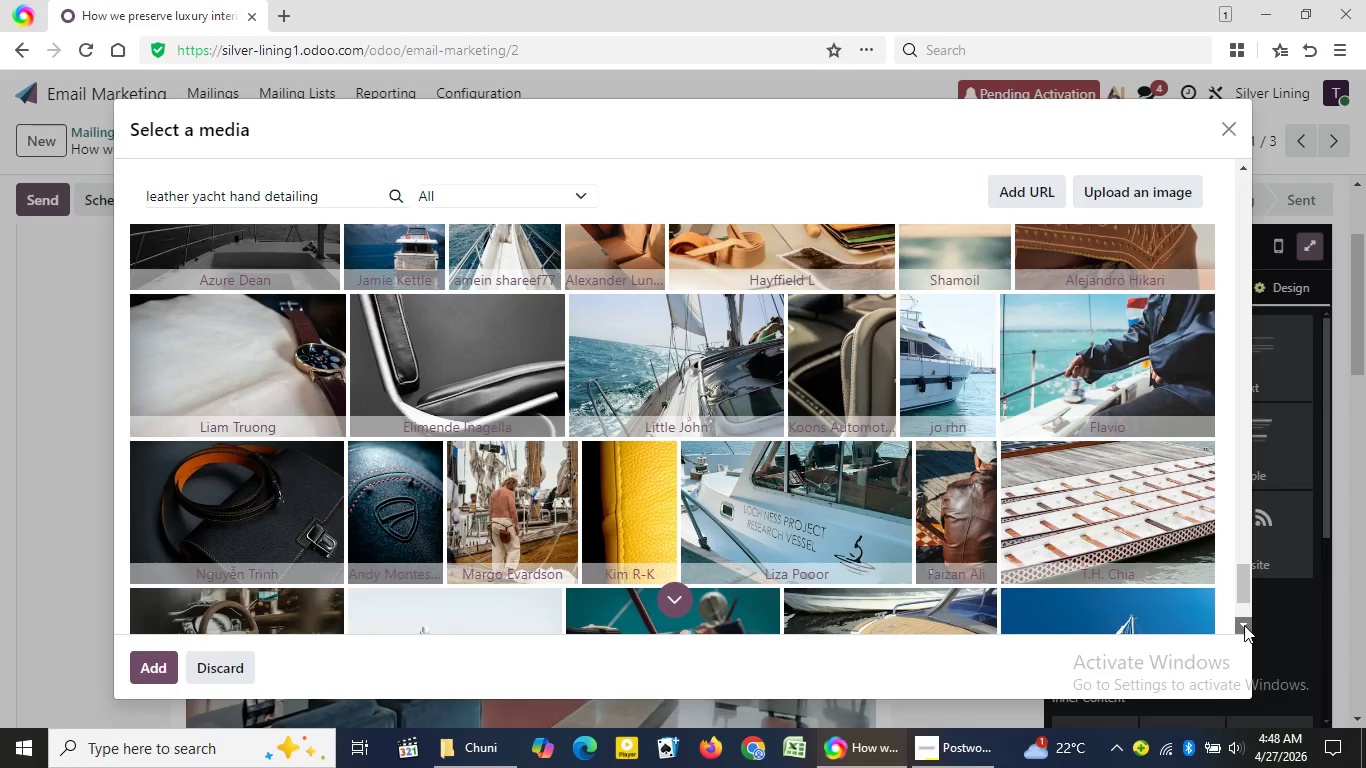 
triple_click([1244, 625])
 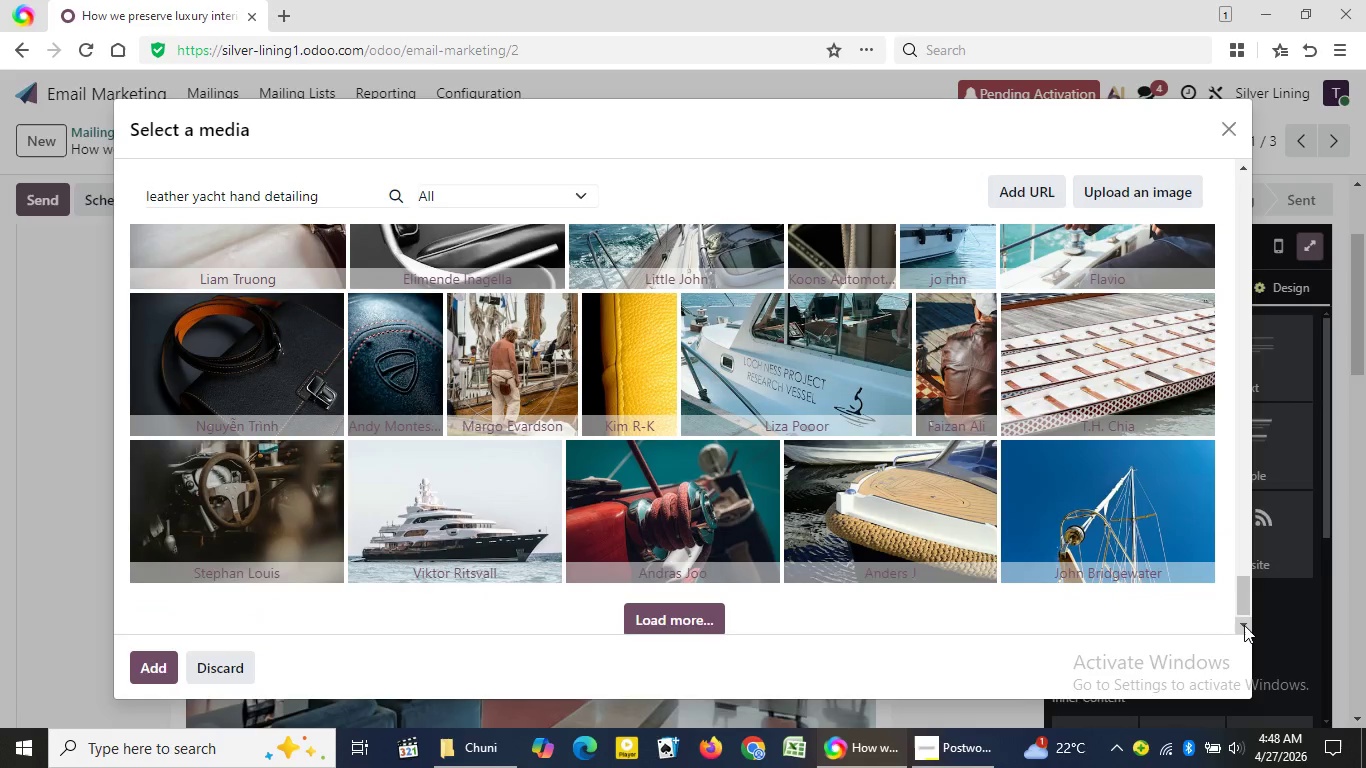 
left_click([1244, 625])
 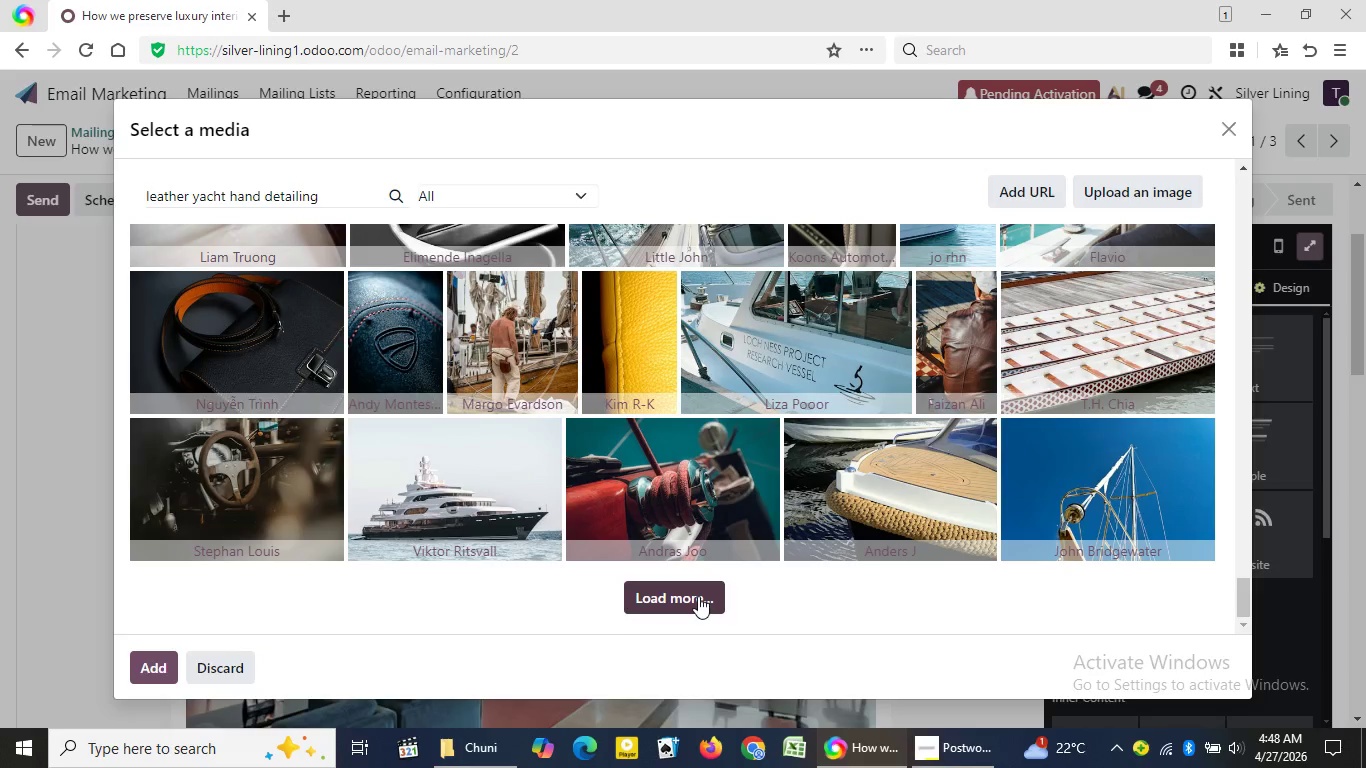 
left_click([698, 596])
 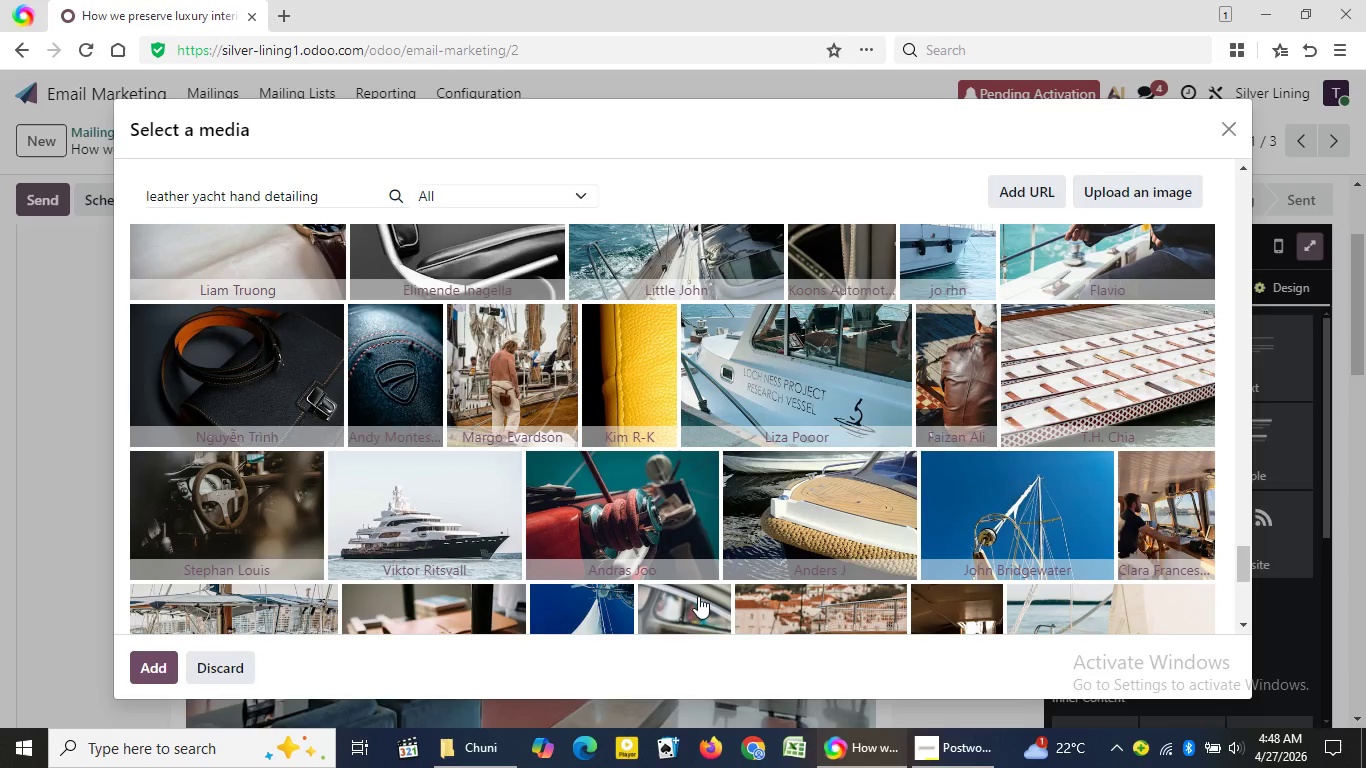 
wait(17.0)
 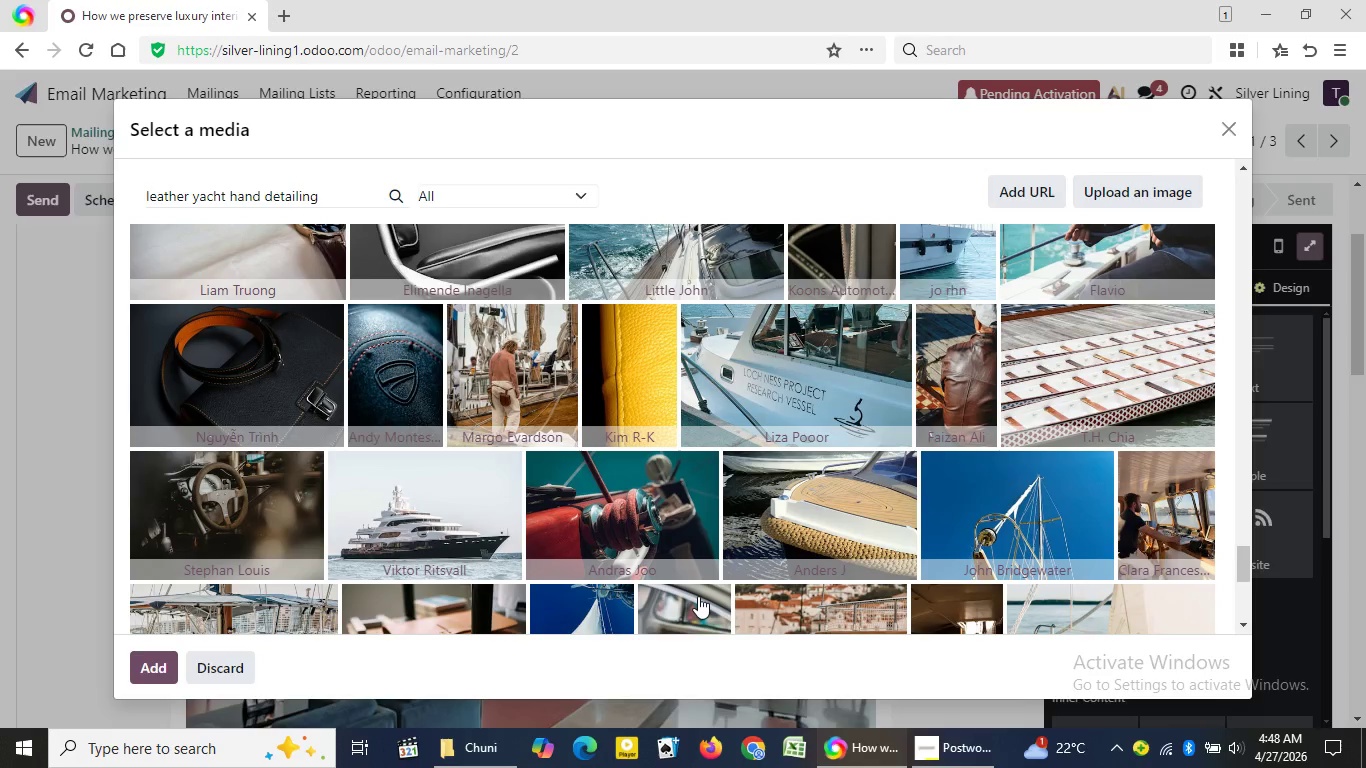 
double_click([1241, 625])
 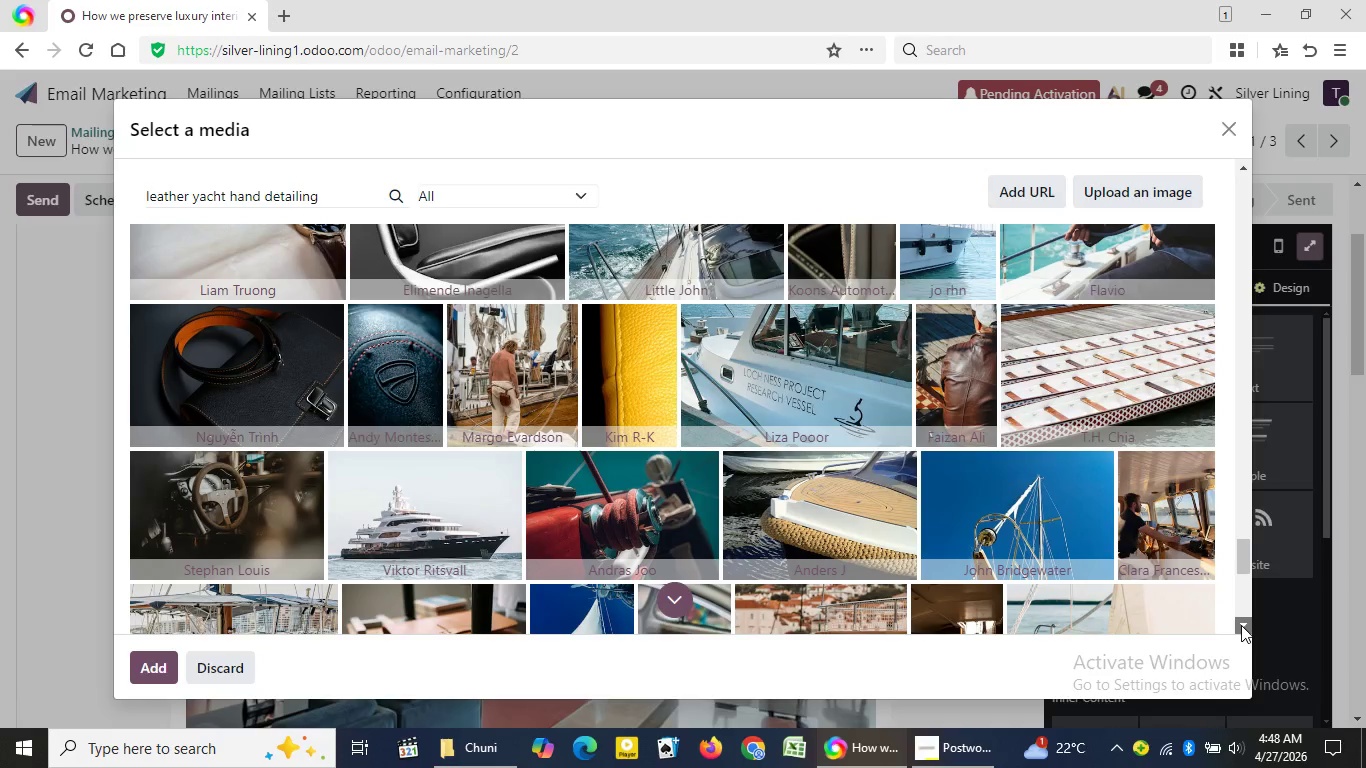 
triple_click([1241, 625])
 